 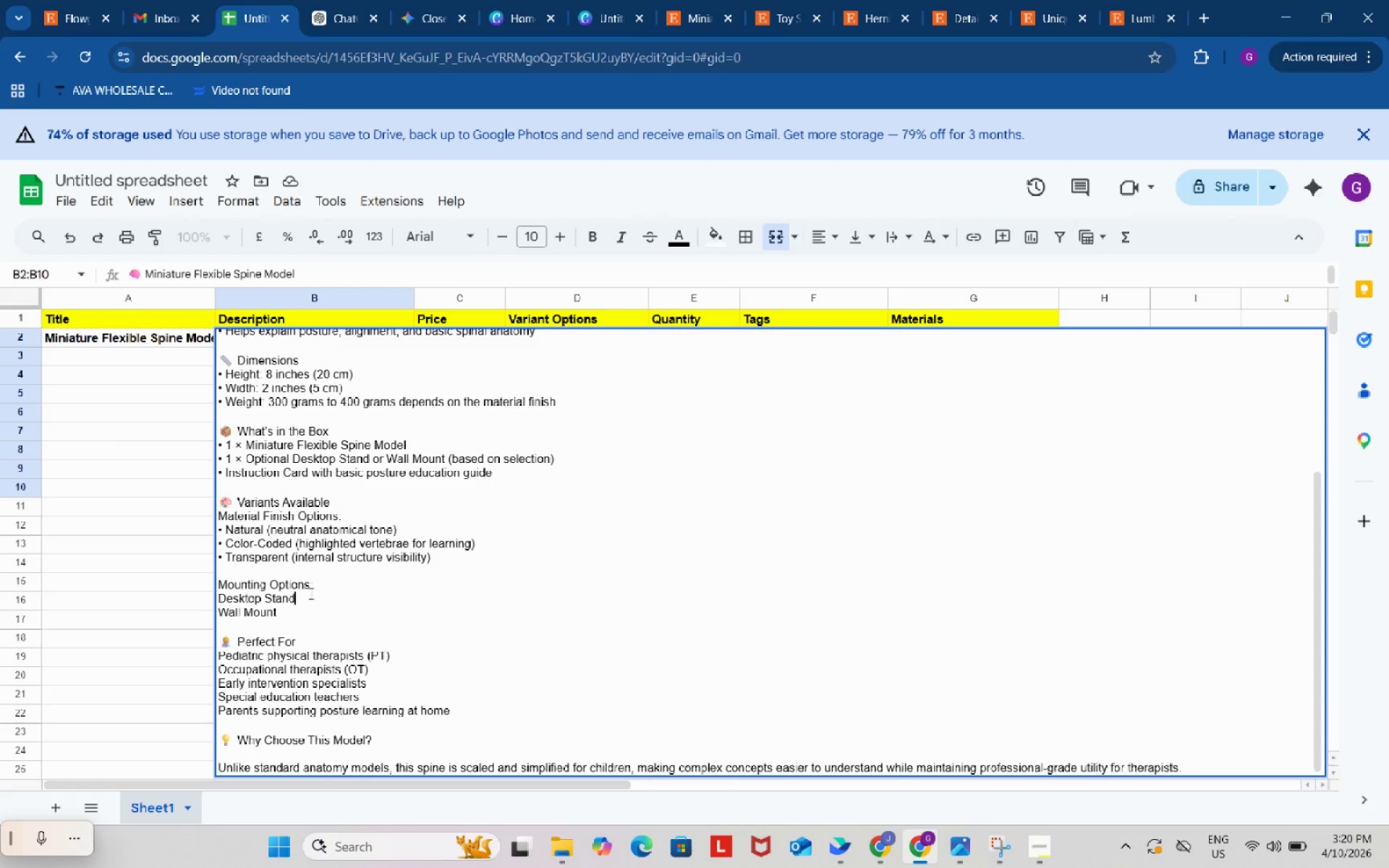 
left_click_drag(start_coordinate=[347, 514], to_coordinate=[217, 522])
 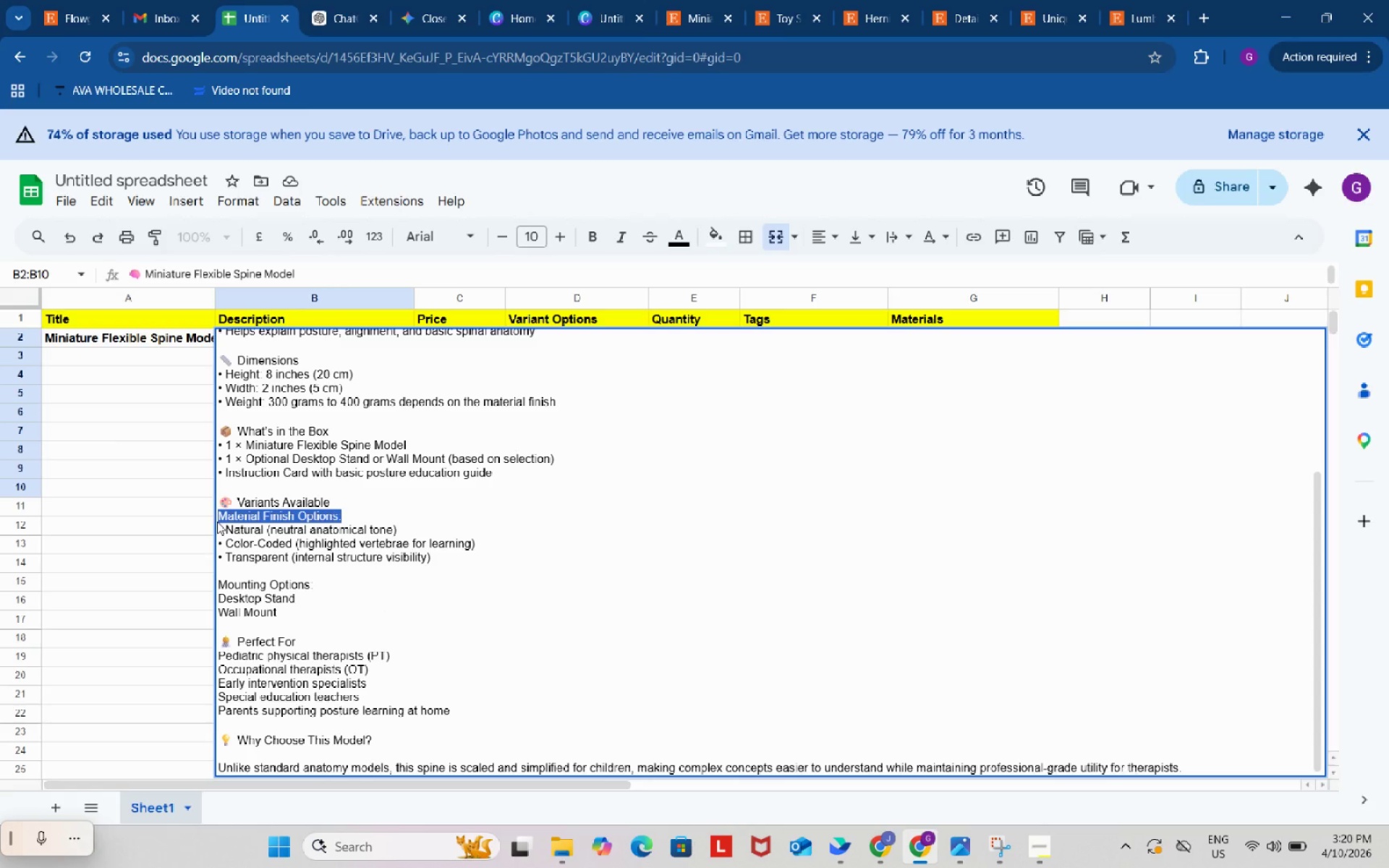 
key(Control+B)
 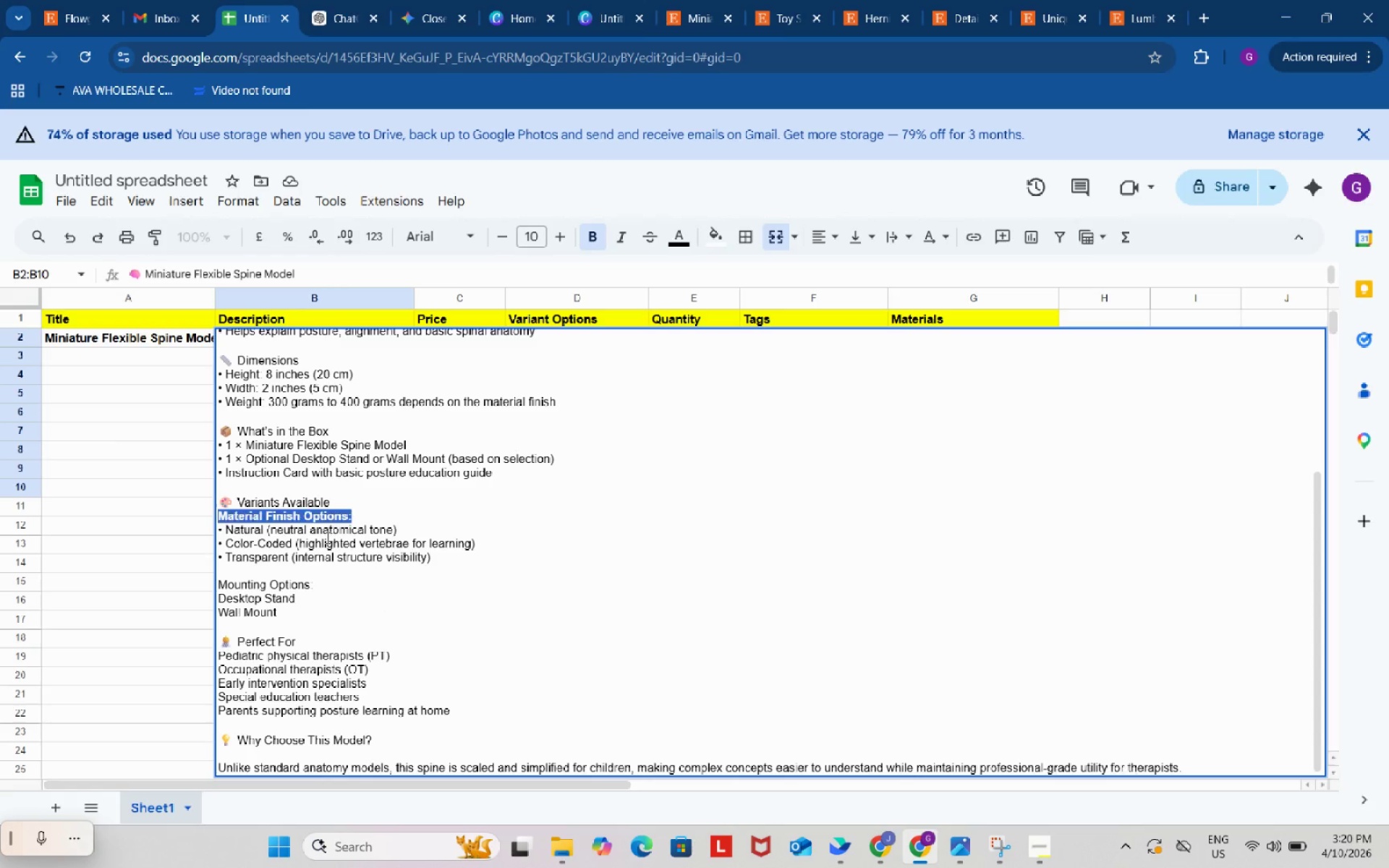 
left_click([326, 537])
 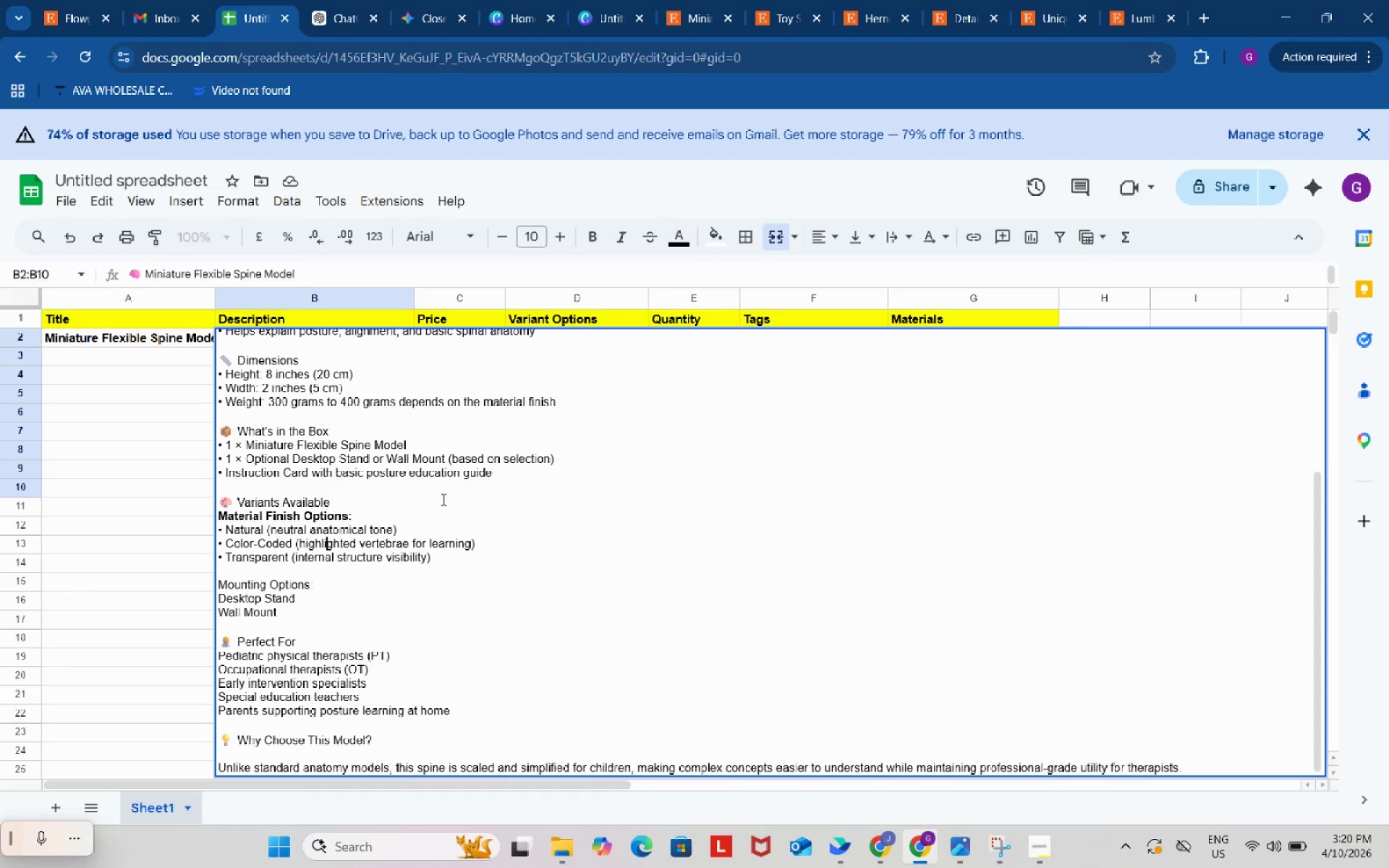 
left_click_drag(start_coordinate=[365, 514], to_coordinate=[210, 514])
 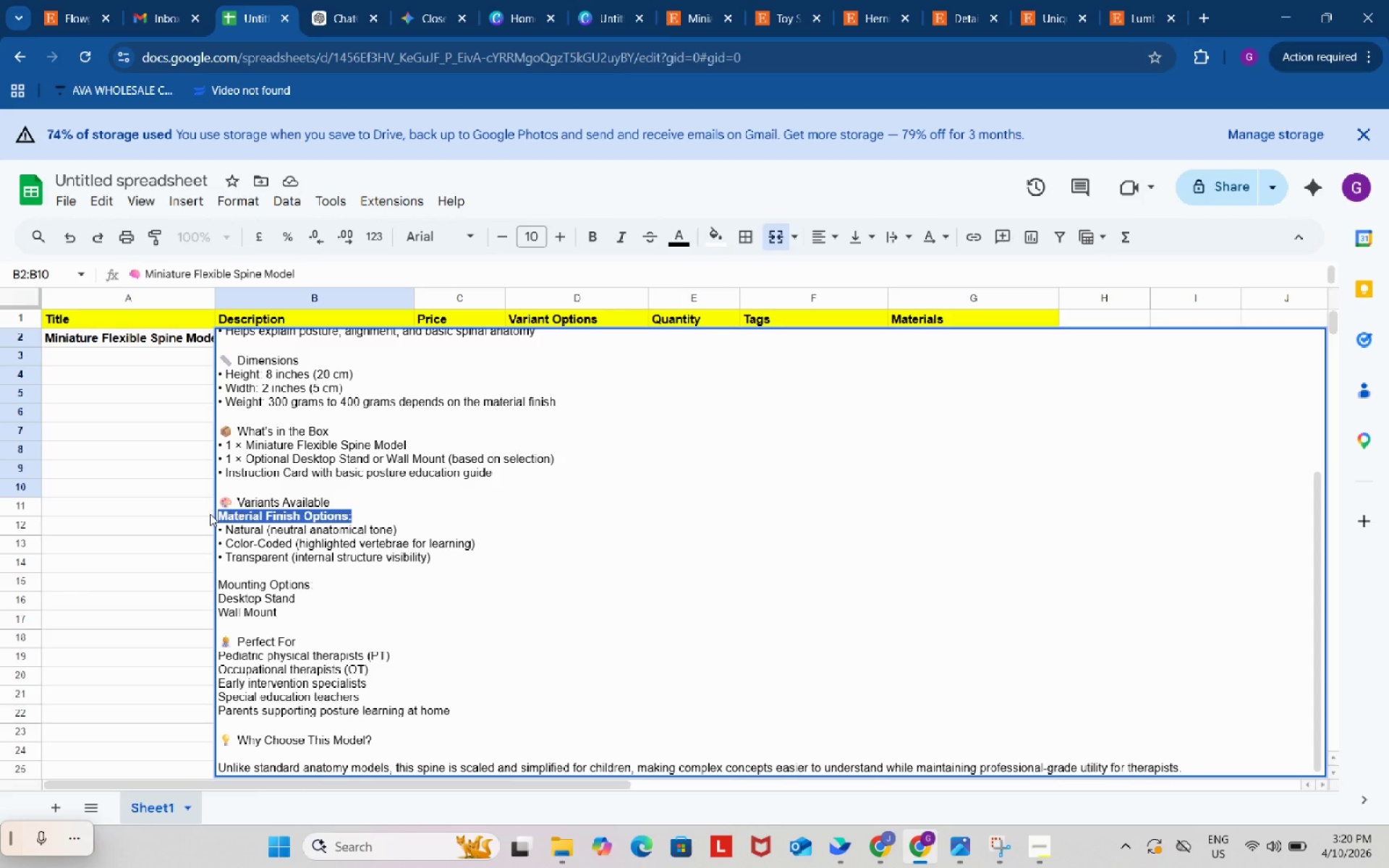 
key(Control+B)
 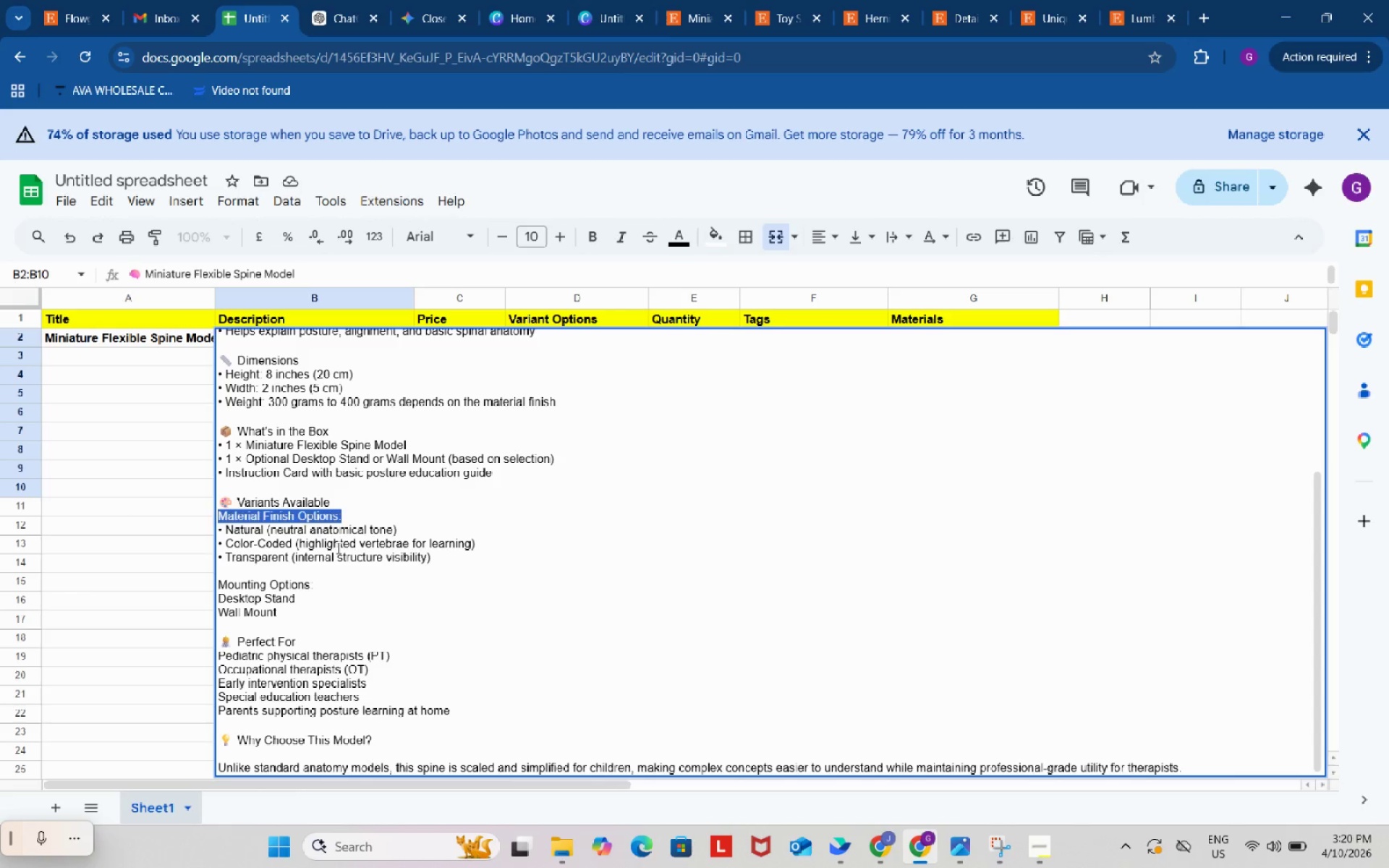 
left_click([338, 548])
 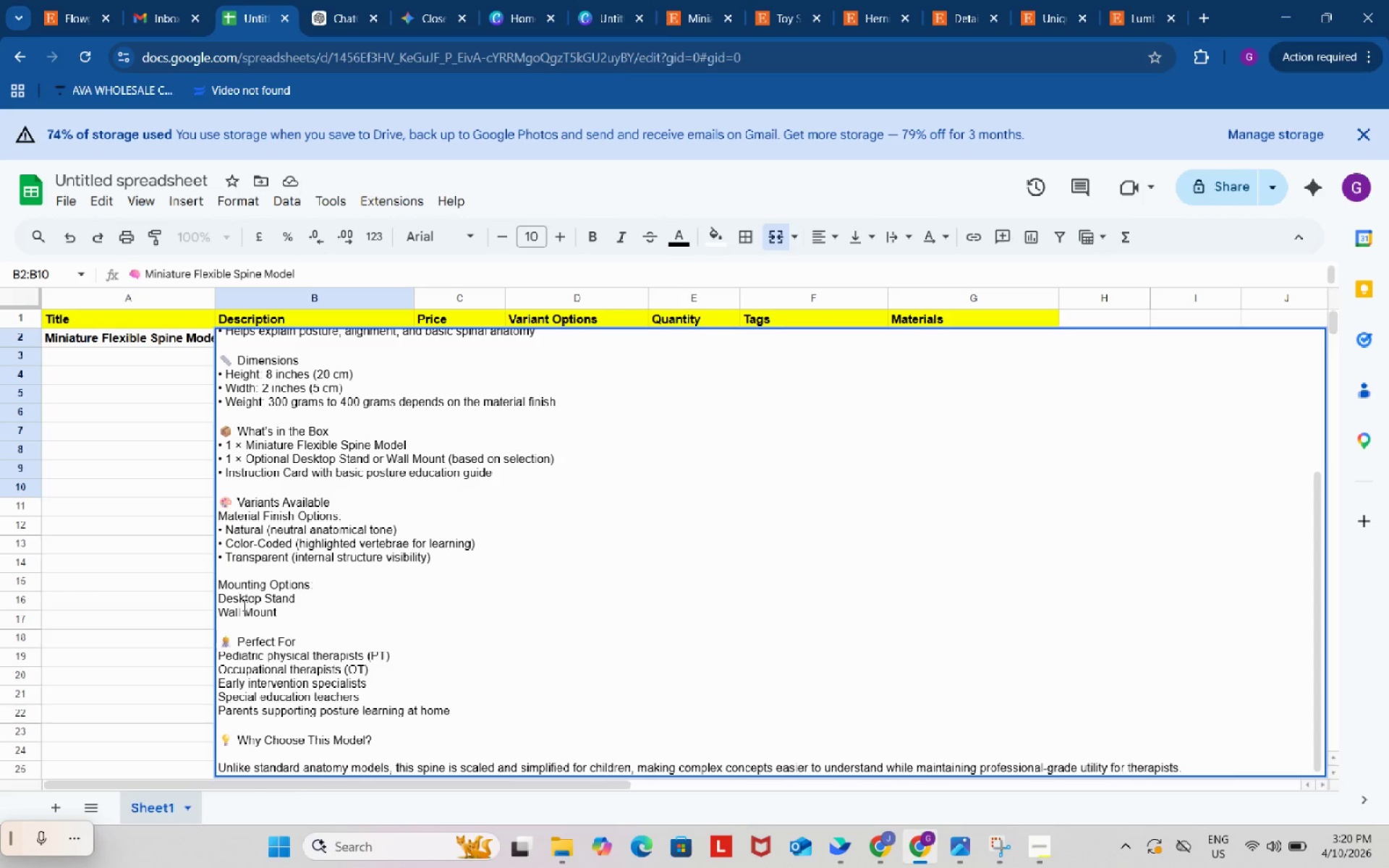 
left_click_drag(start_coordinate=[220, 600], to_coordinate=[225, 599])
 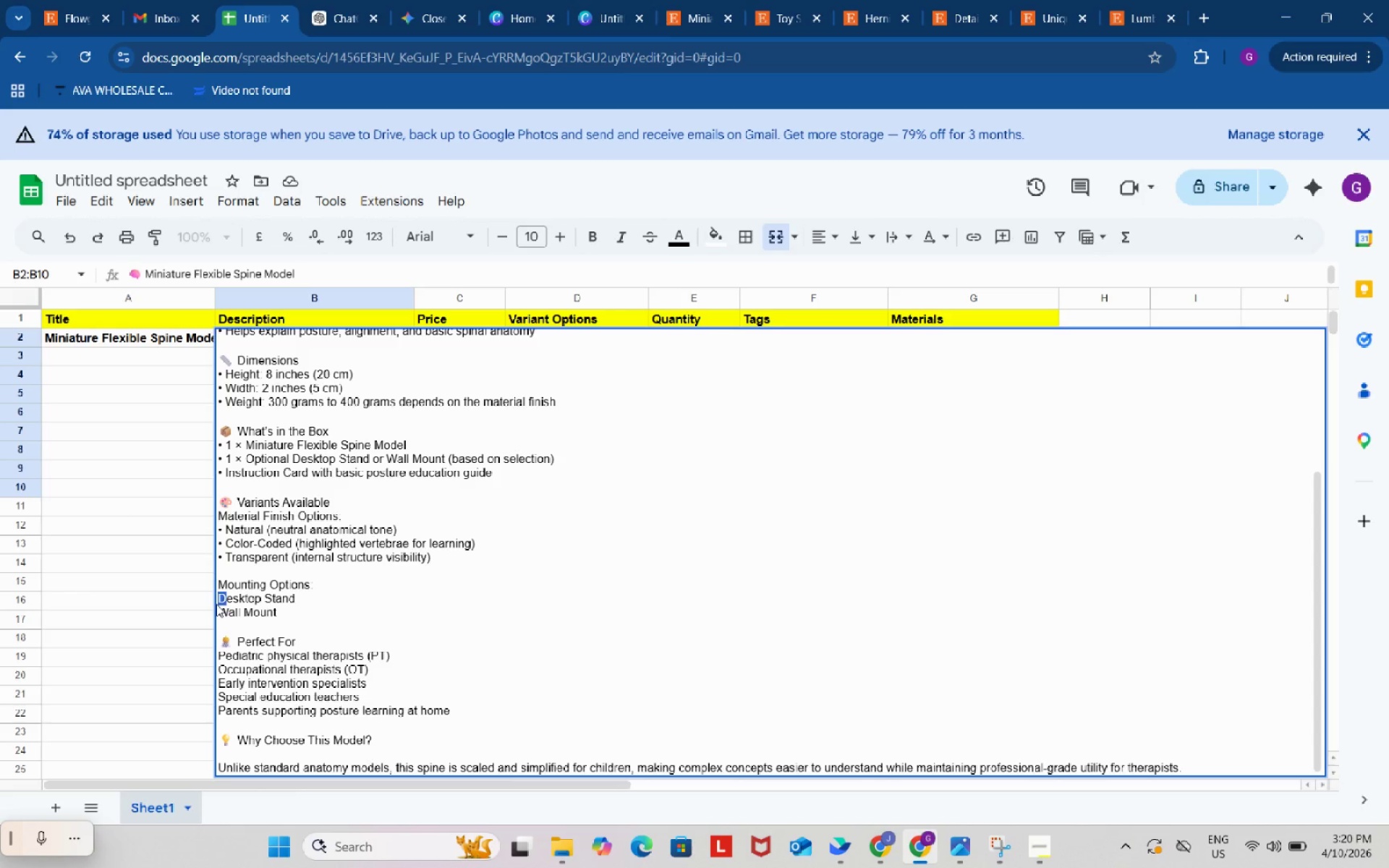 
left_click([216, 604])
 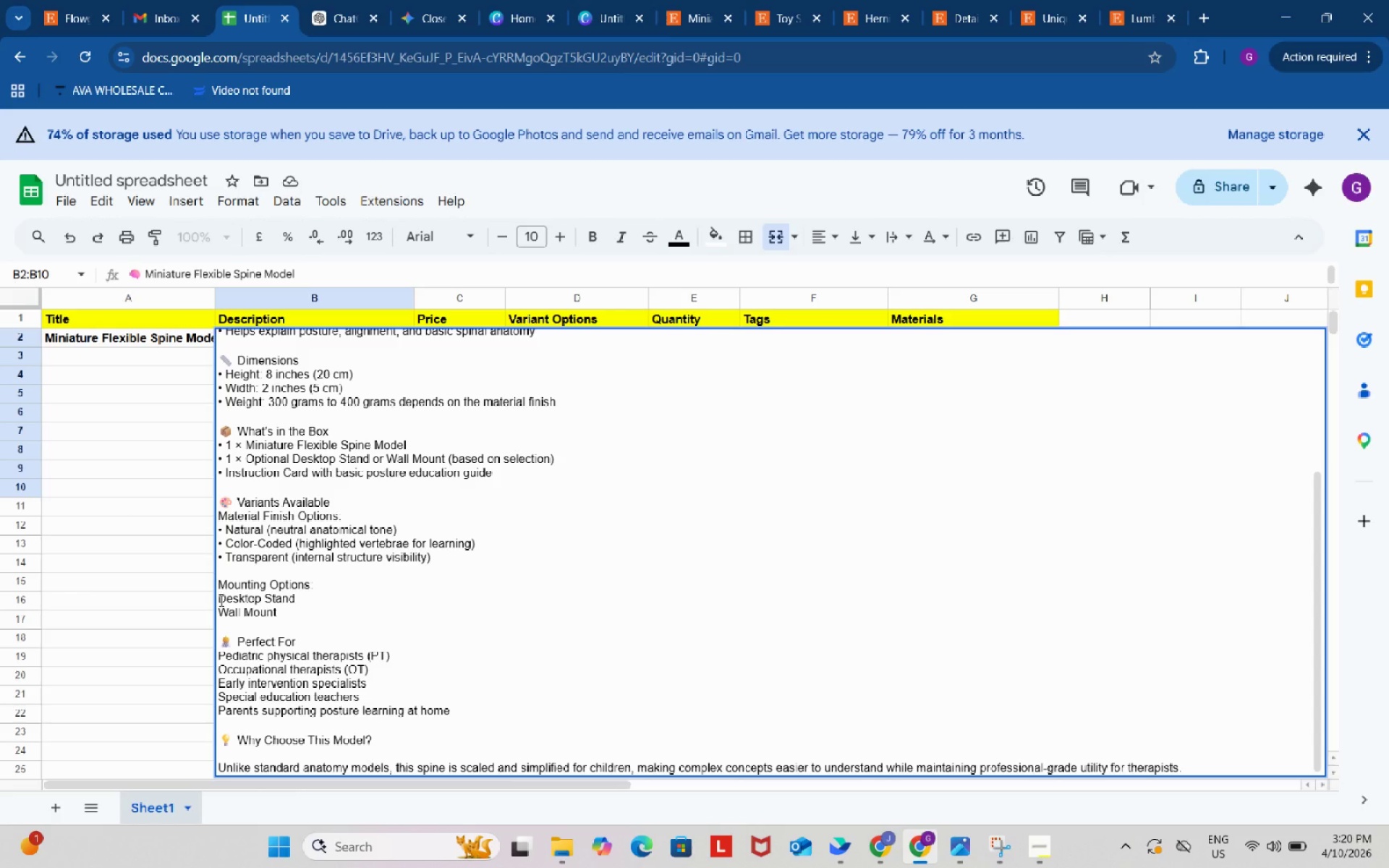 
left_click([220, 600])
 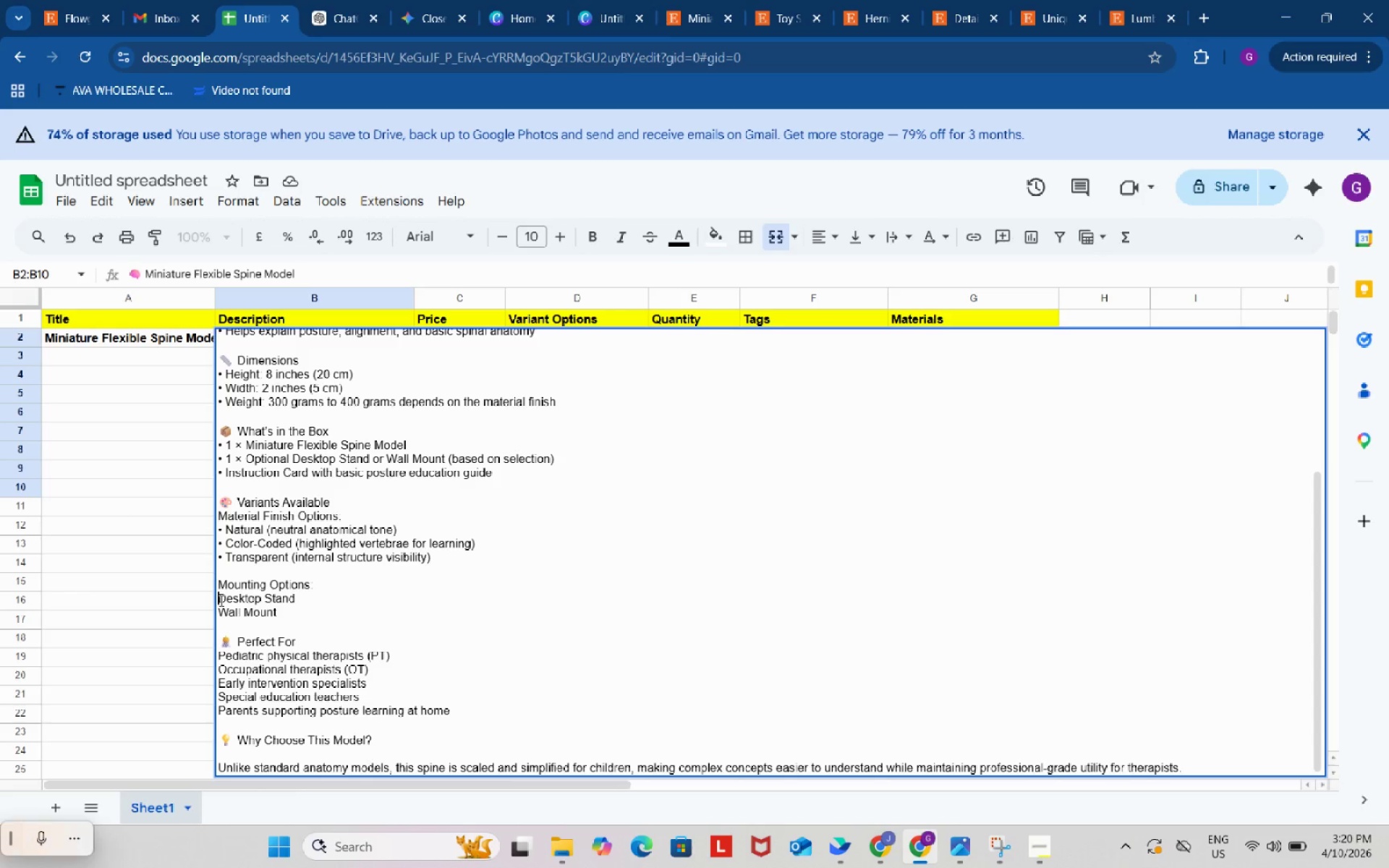 
key(Control+V)
 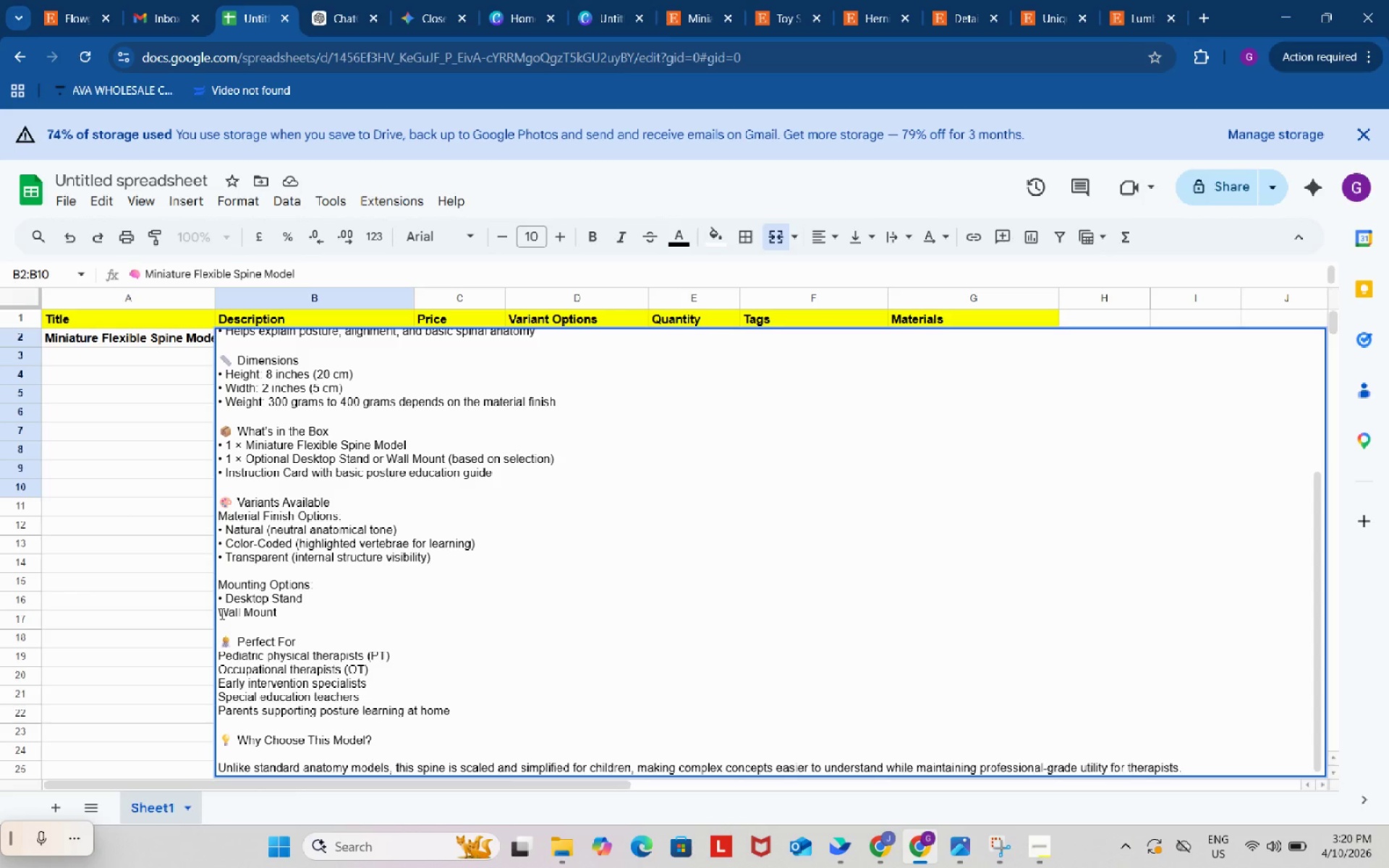 
left_click([221, 613])
 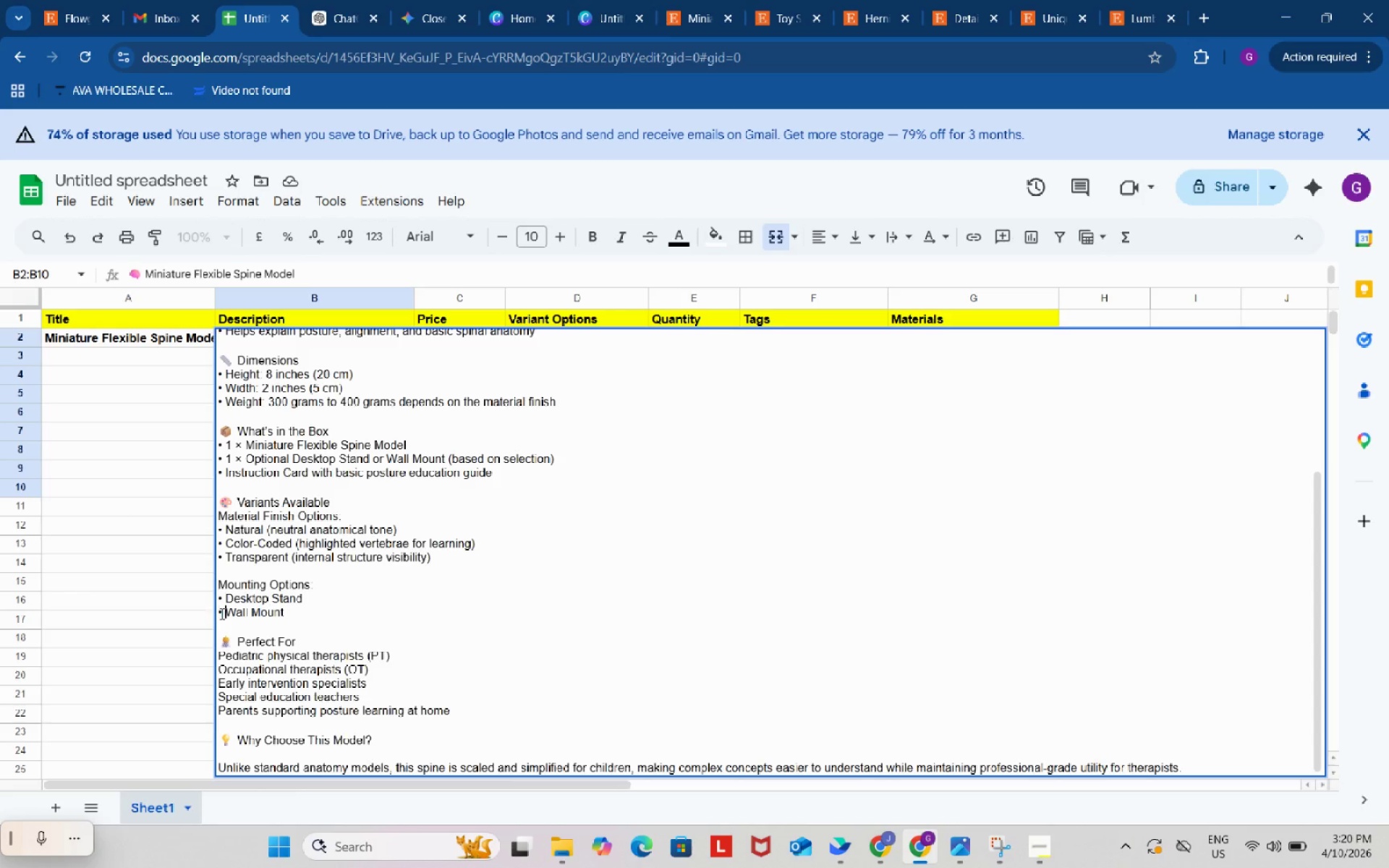 
key(Control+ControlLeft)
 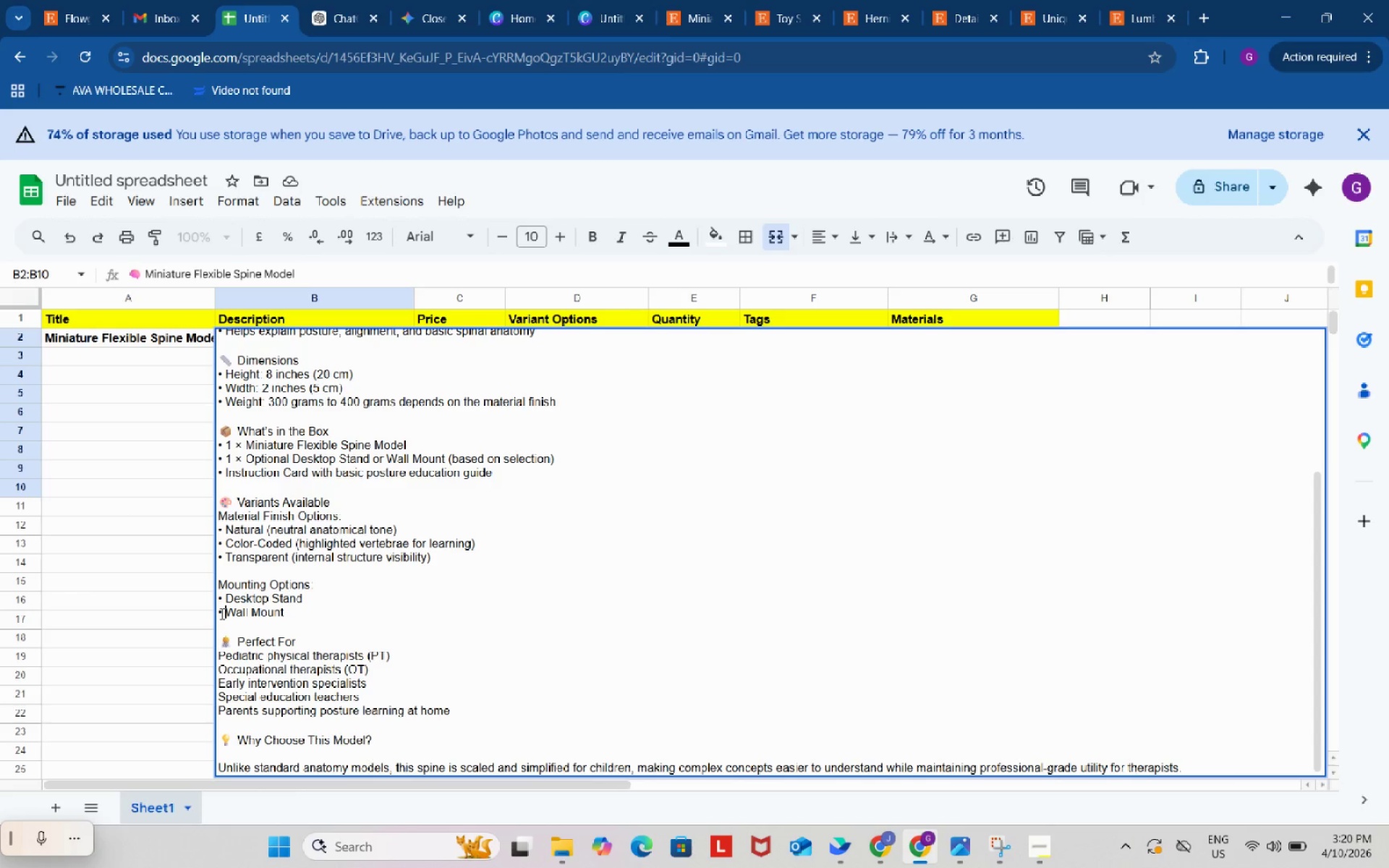 
key(Control+V)
 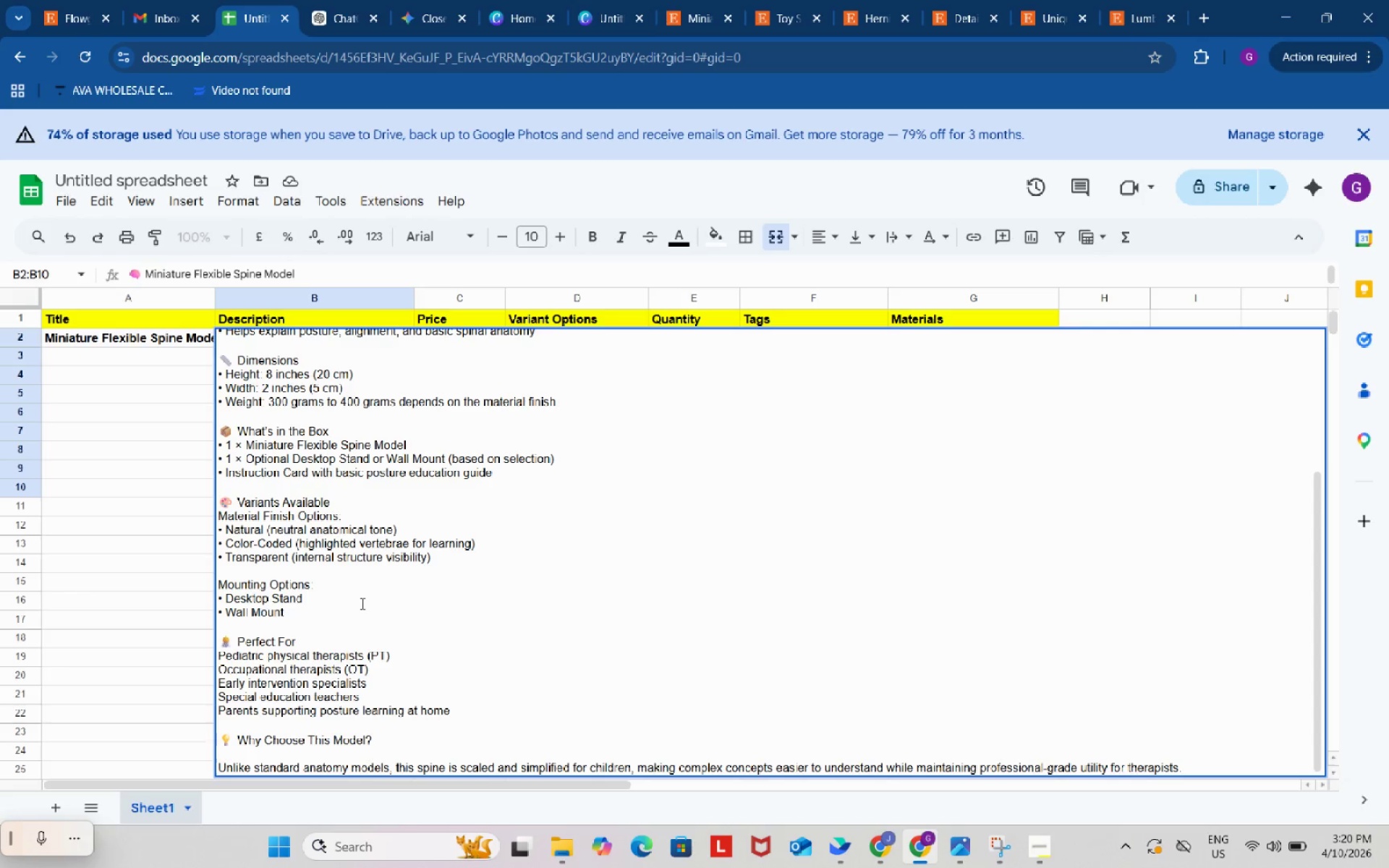 
left_click([311, 636])
 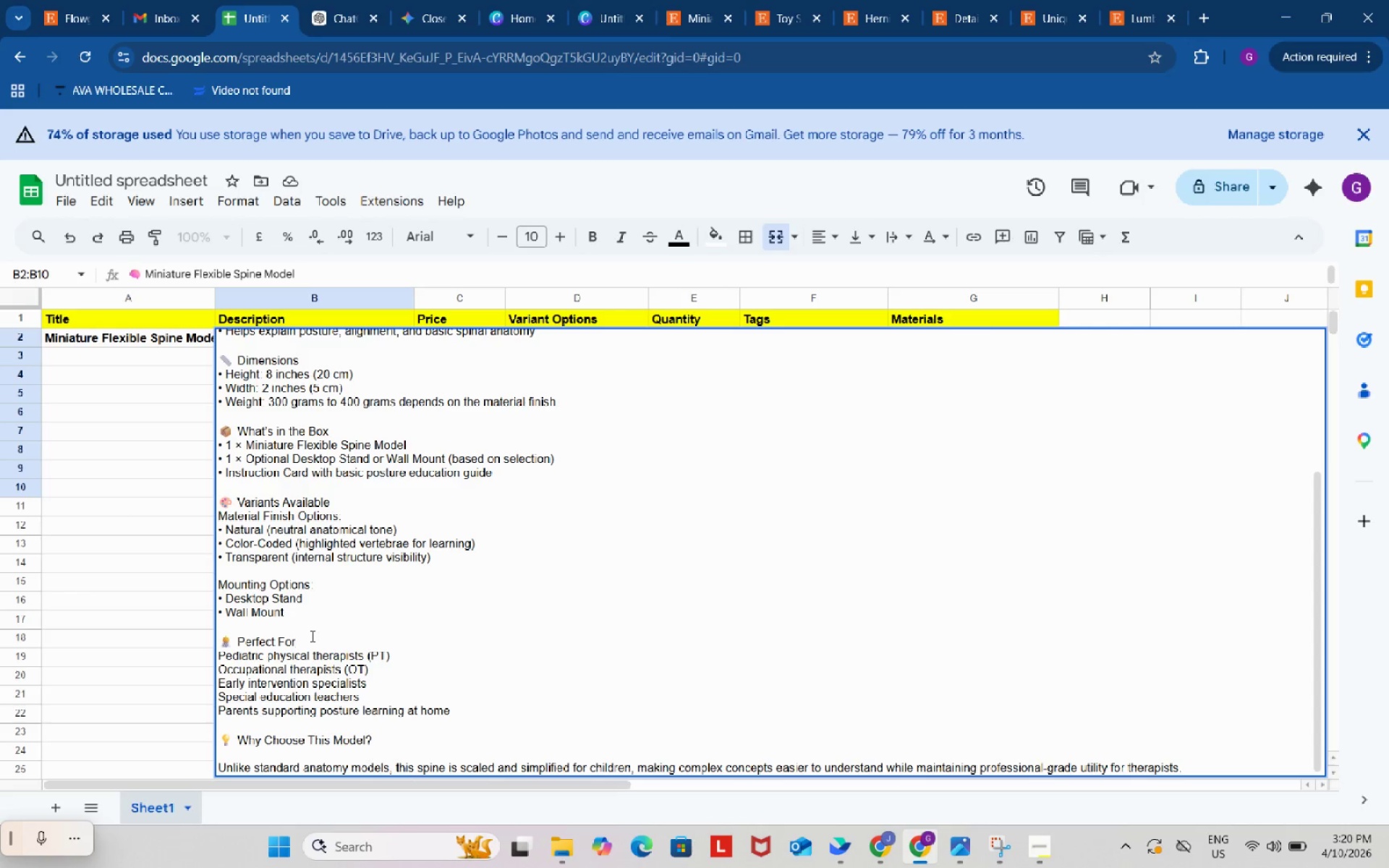 
scroll: coordinate [361, 603], scroll_direction: down, amount: 1.0
 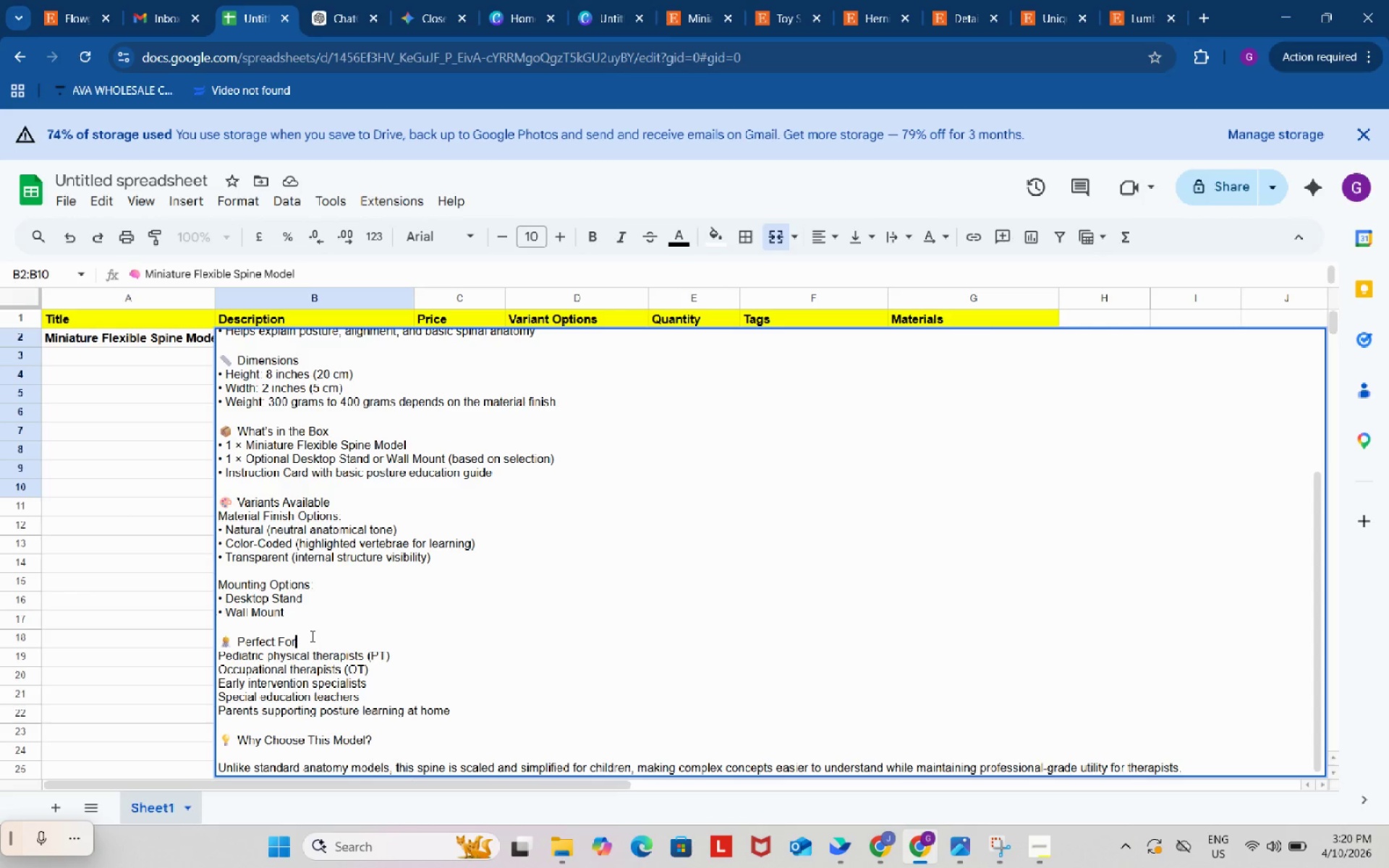 
key(Shift+ShiftRight)
 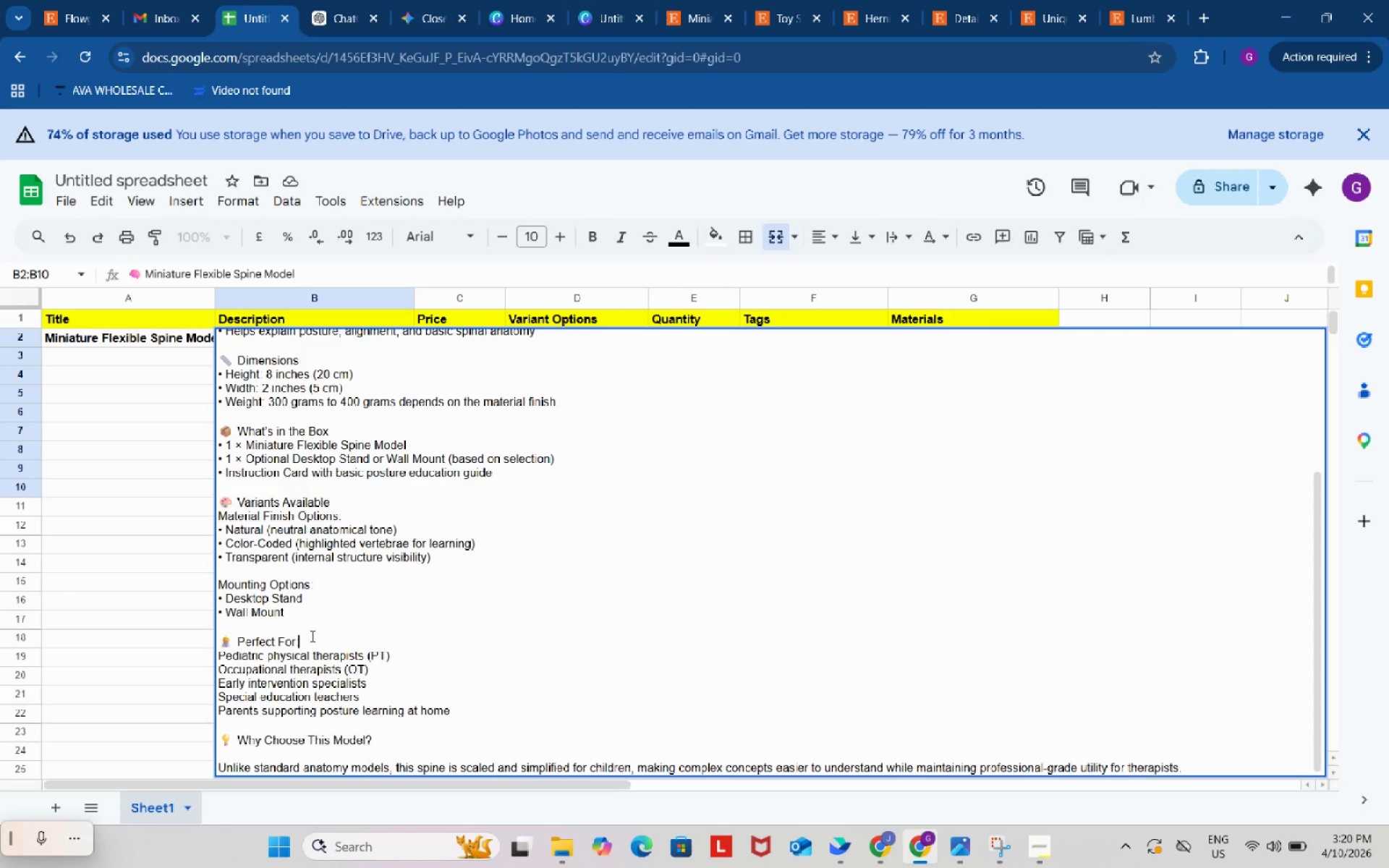 
key(Shift+Semicolon)
 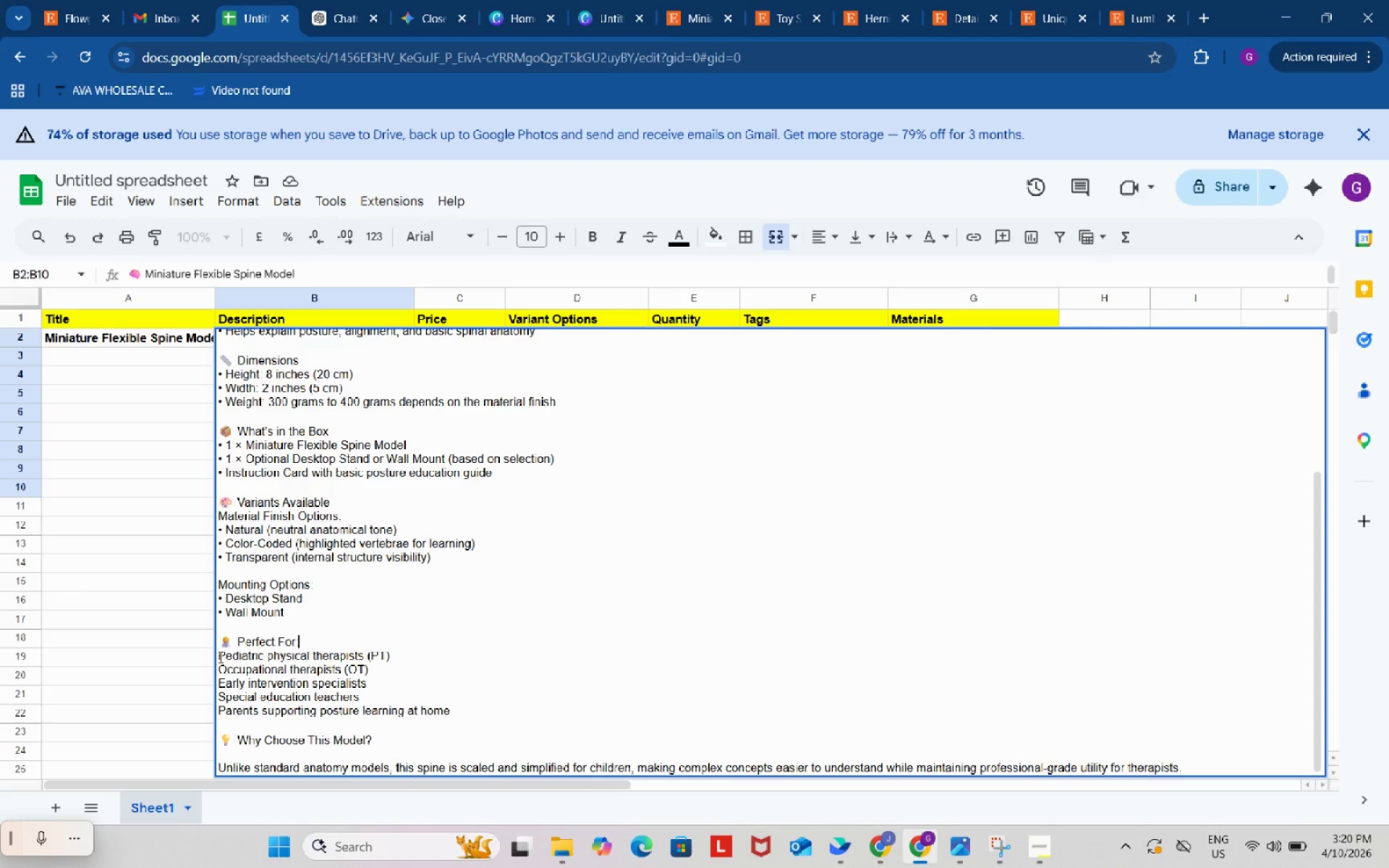 
left_click([219, 657])
 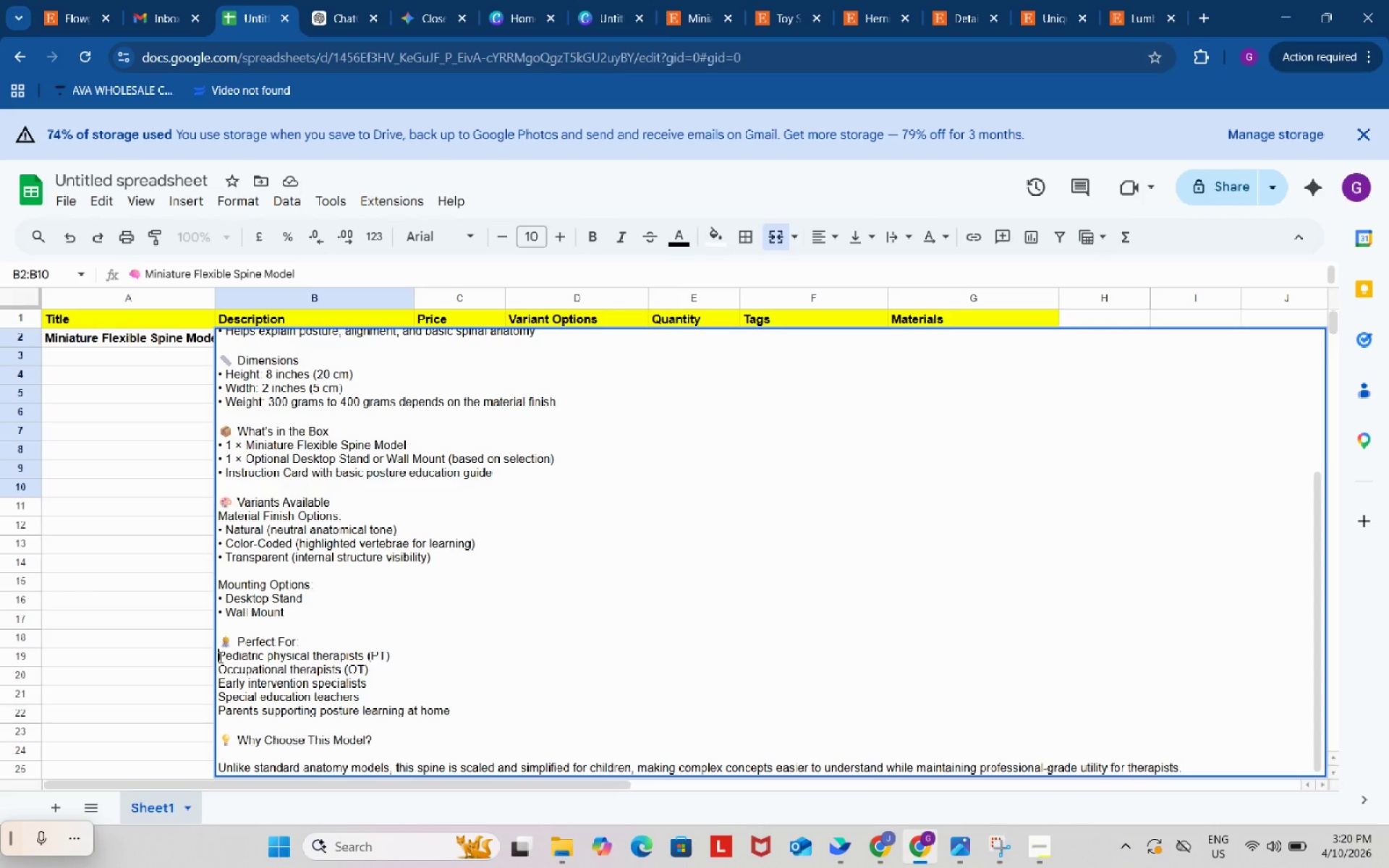 
key(Control+V)
 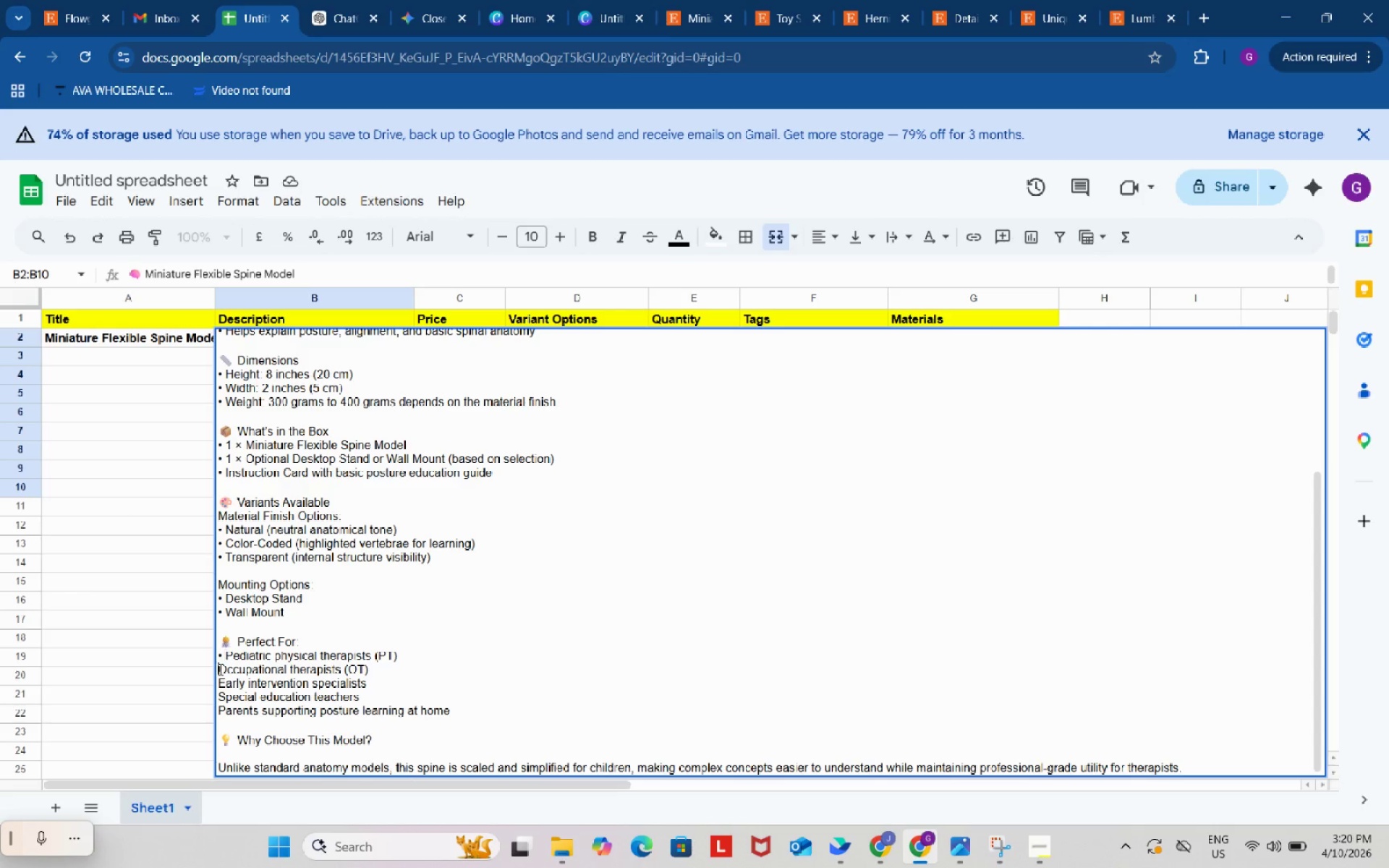 
left_click([219, 669])
 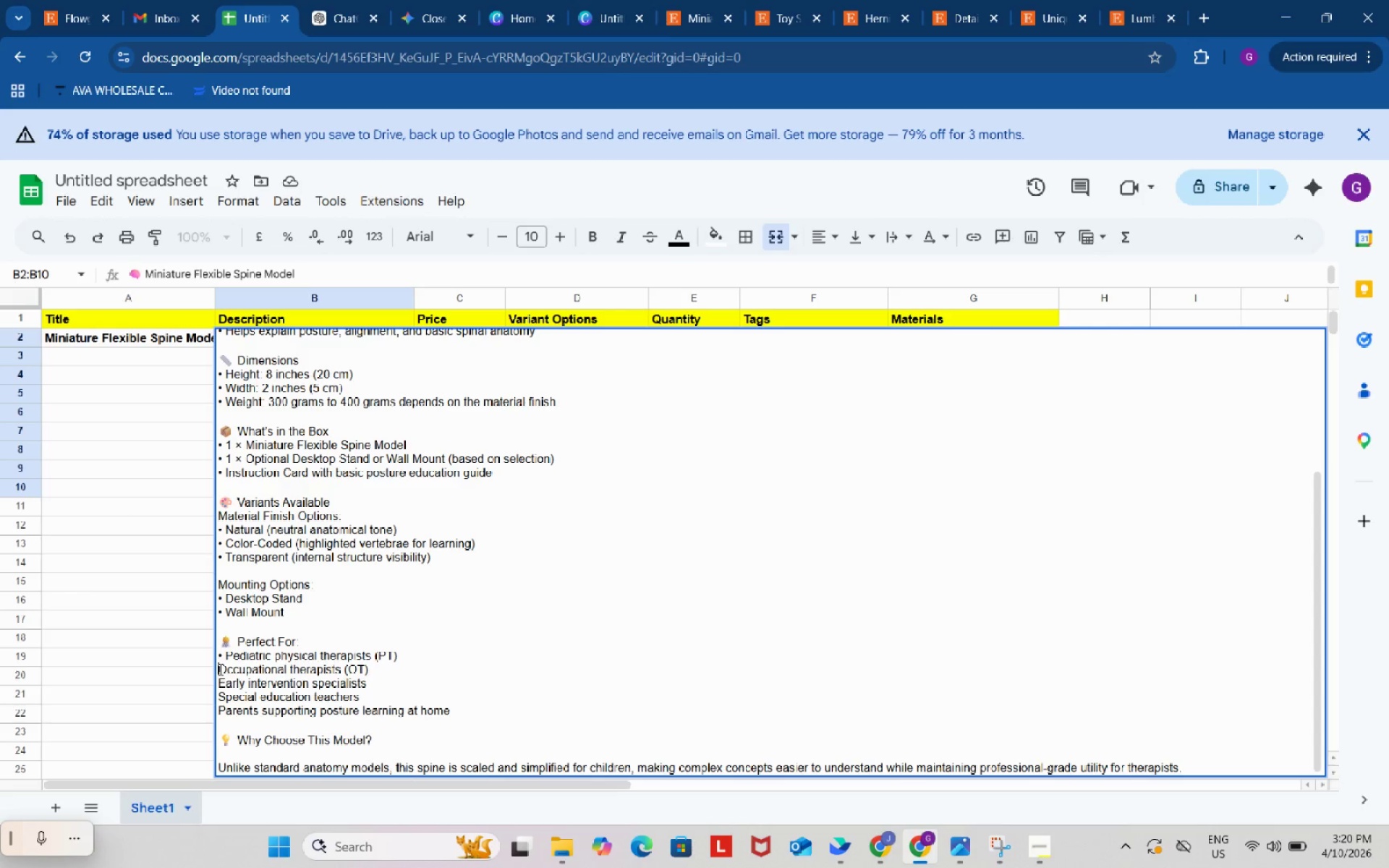 
key(Control+V)
 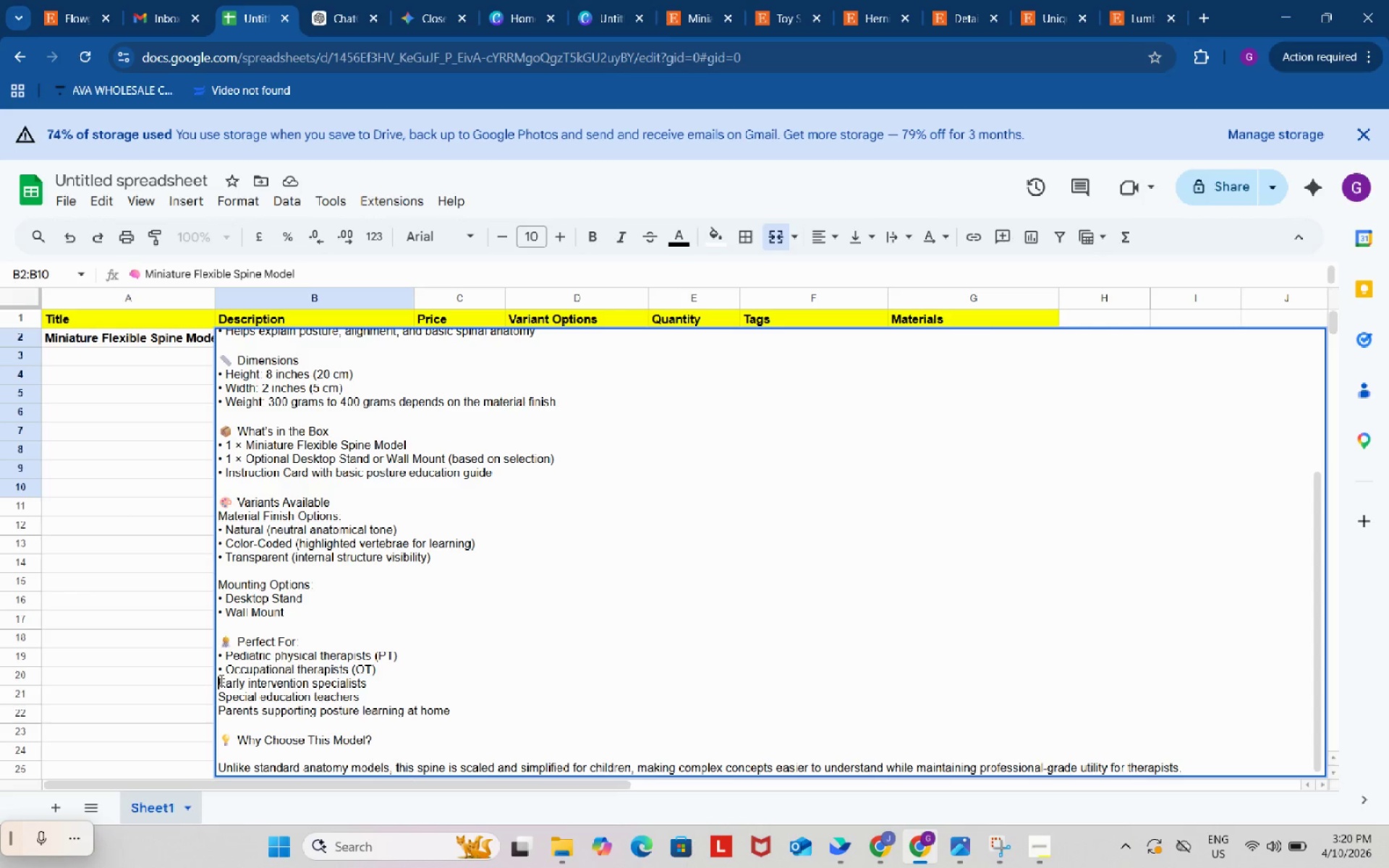 
left_click([220, 680])
 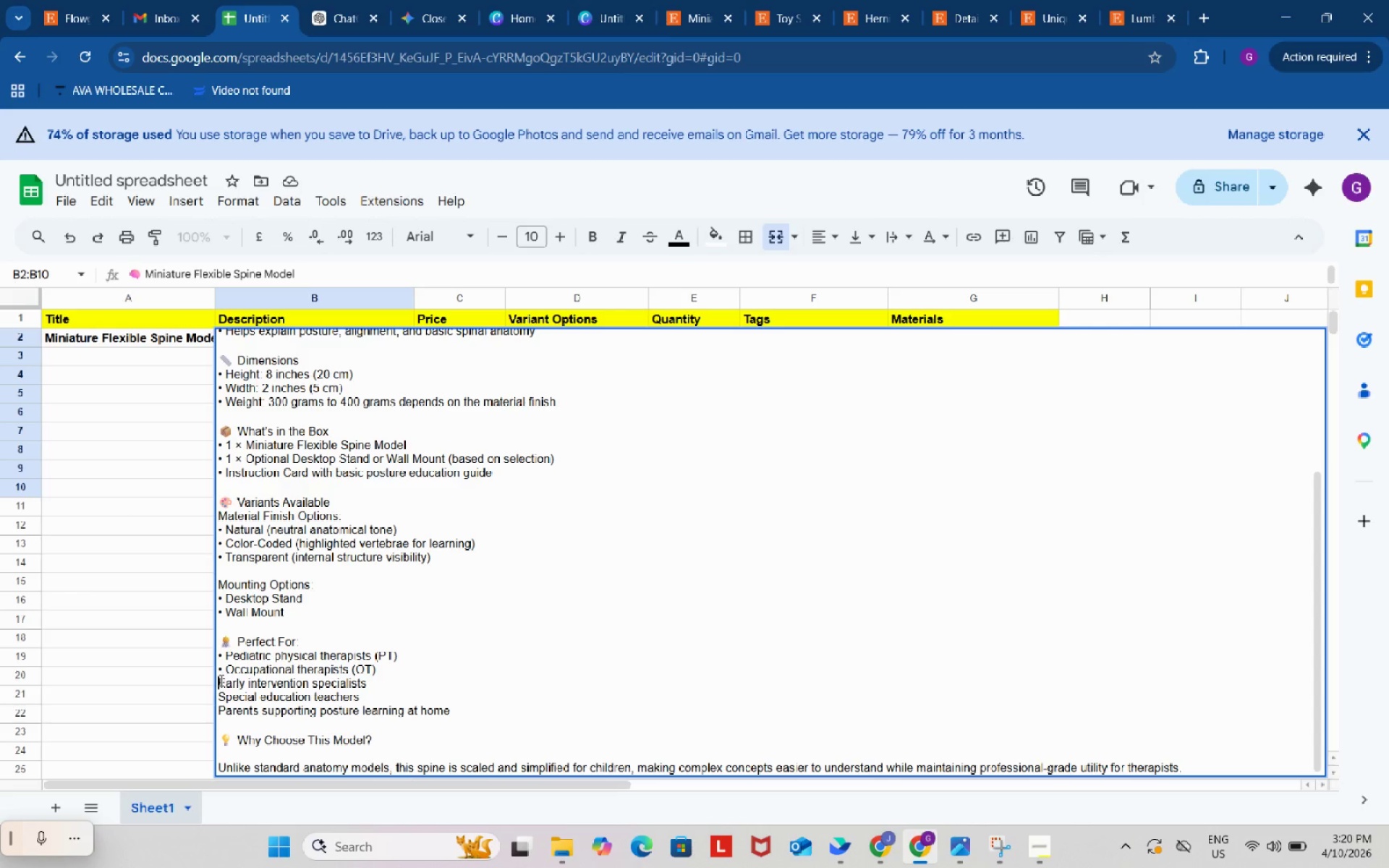 
key(Control+ControlLeft)
 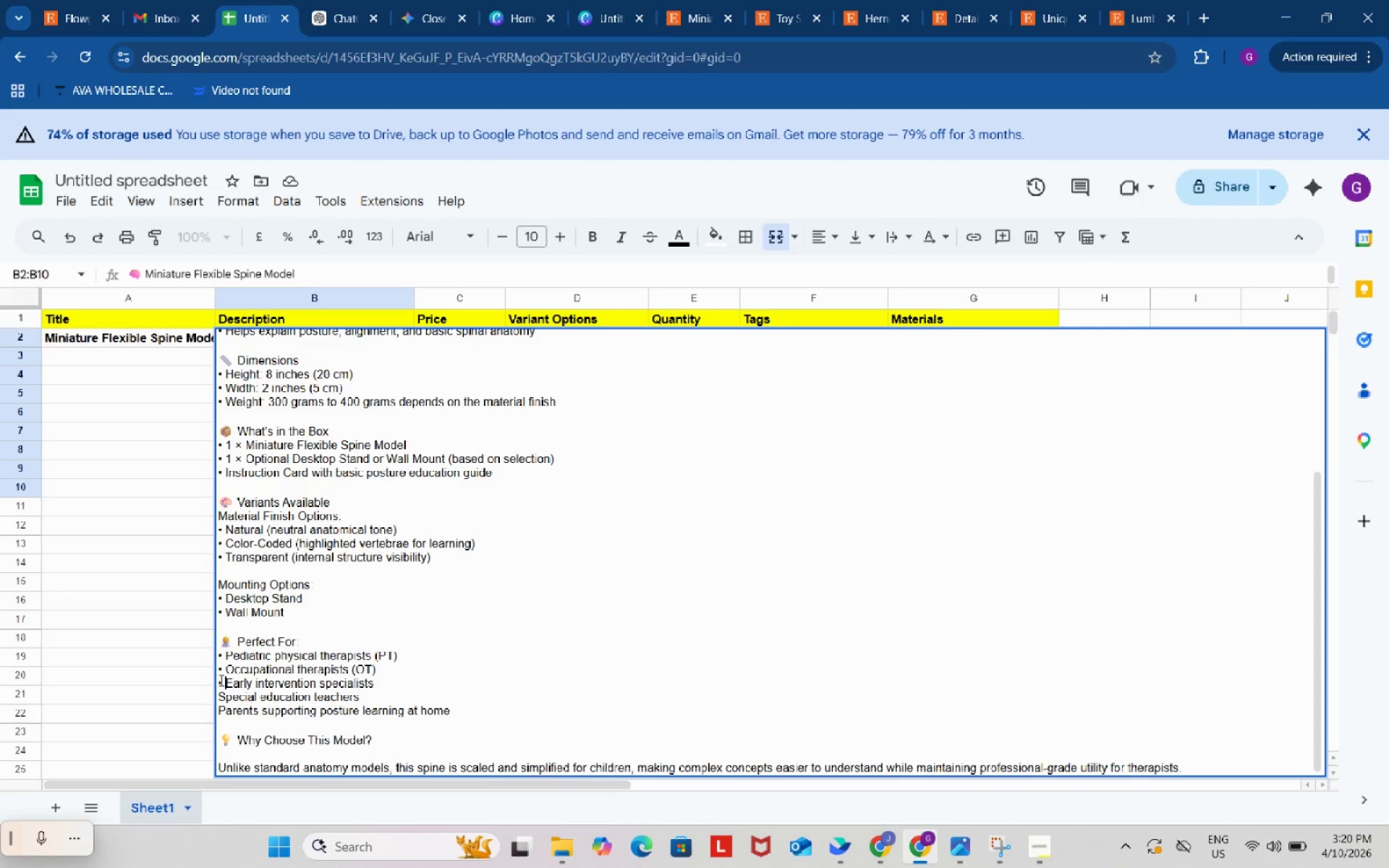 
key(Control+V)
 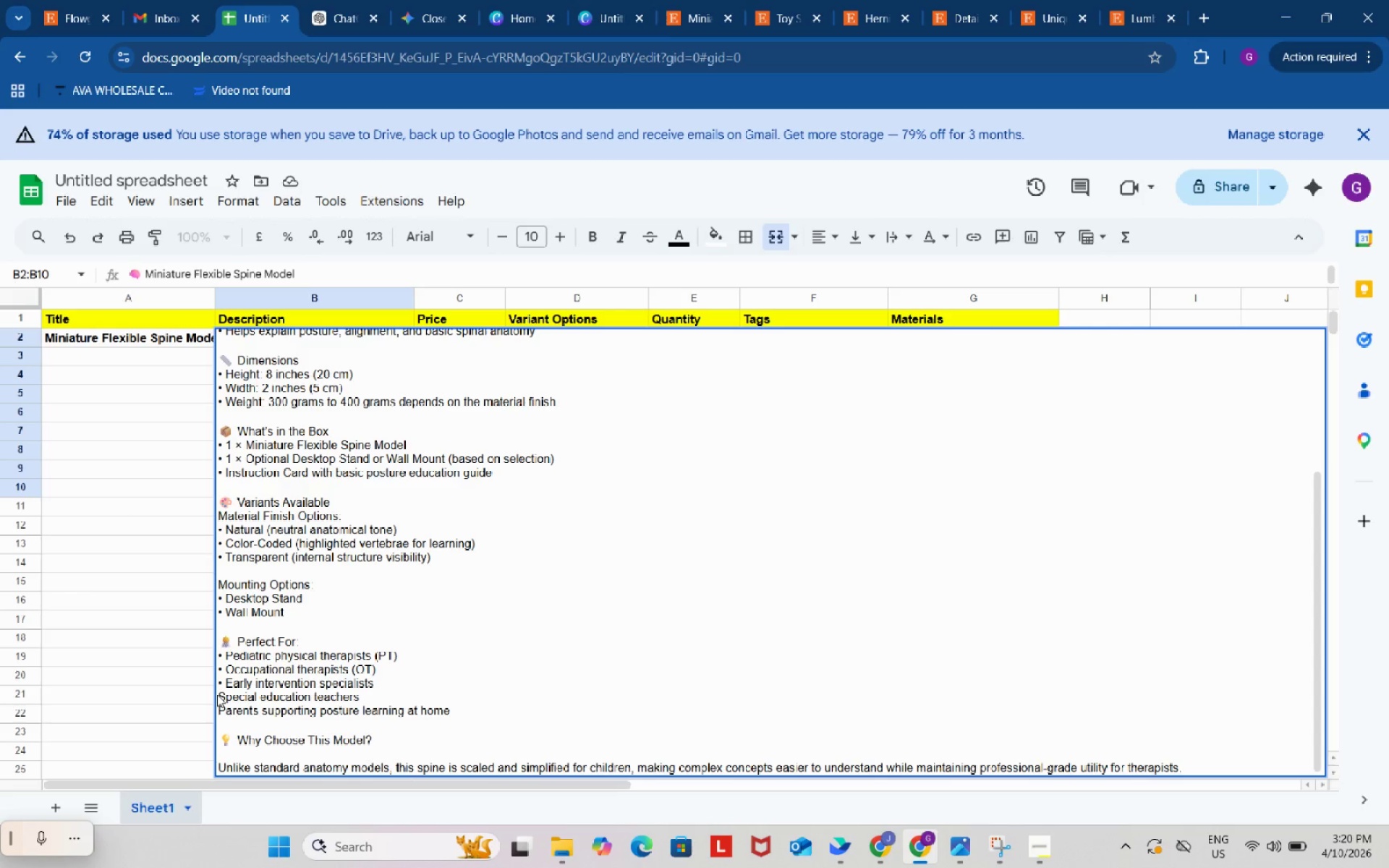 
left_click([217, 694])
 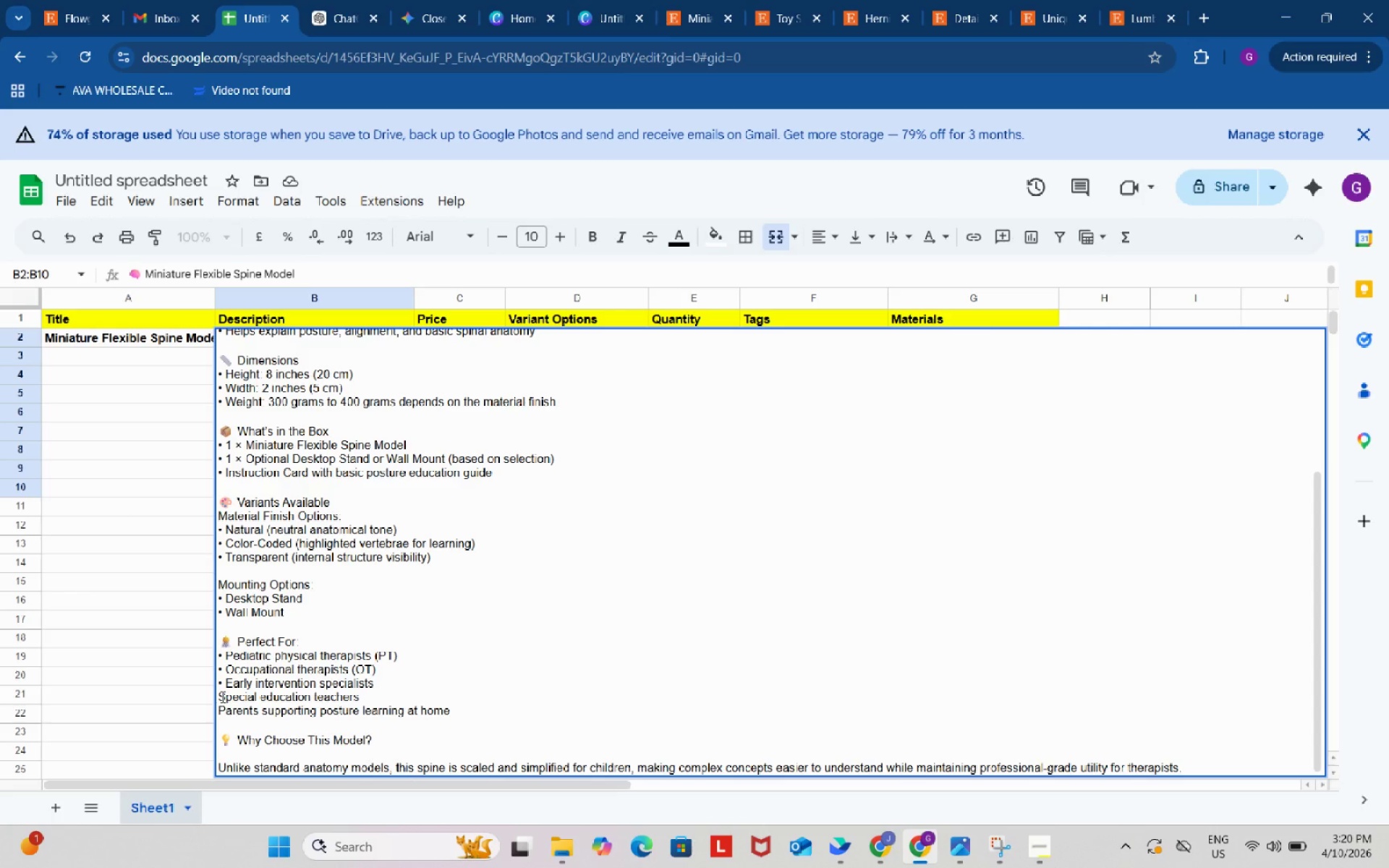 
left_click([221, 697])
 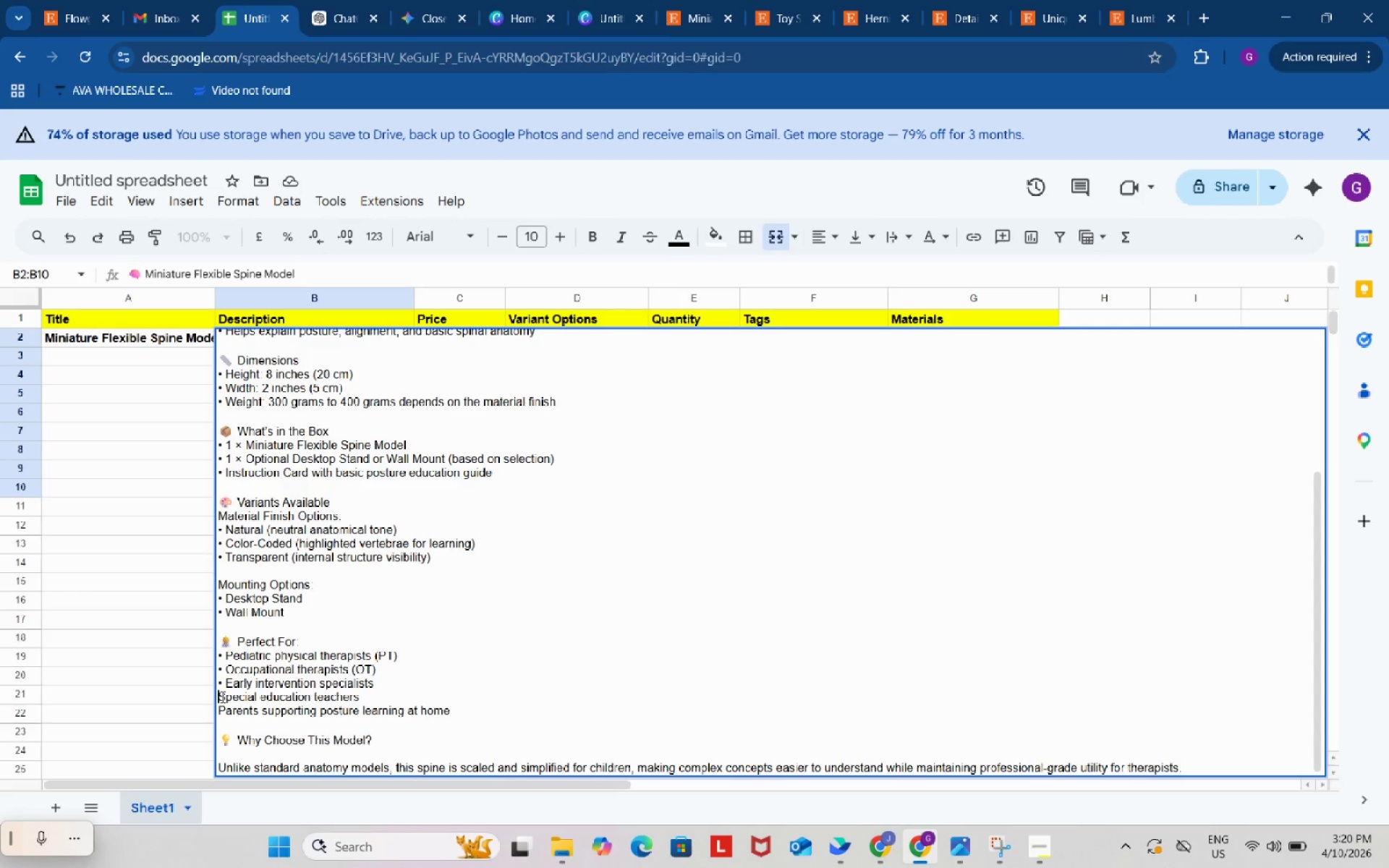 
key(Control+V)
 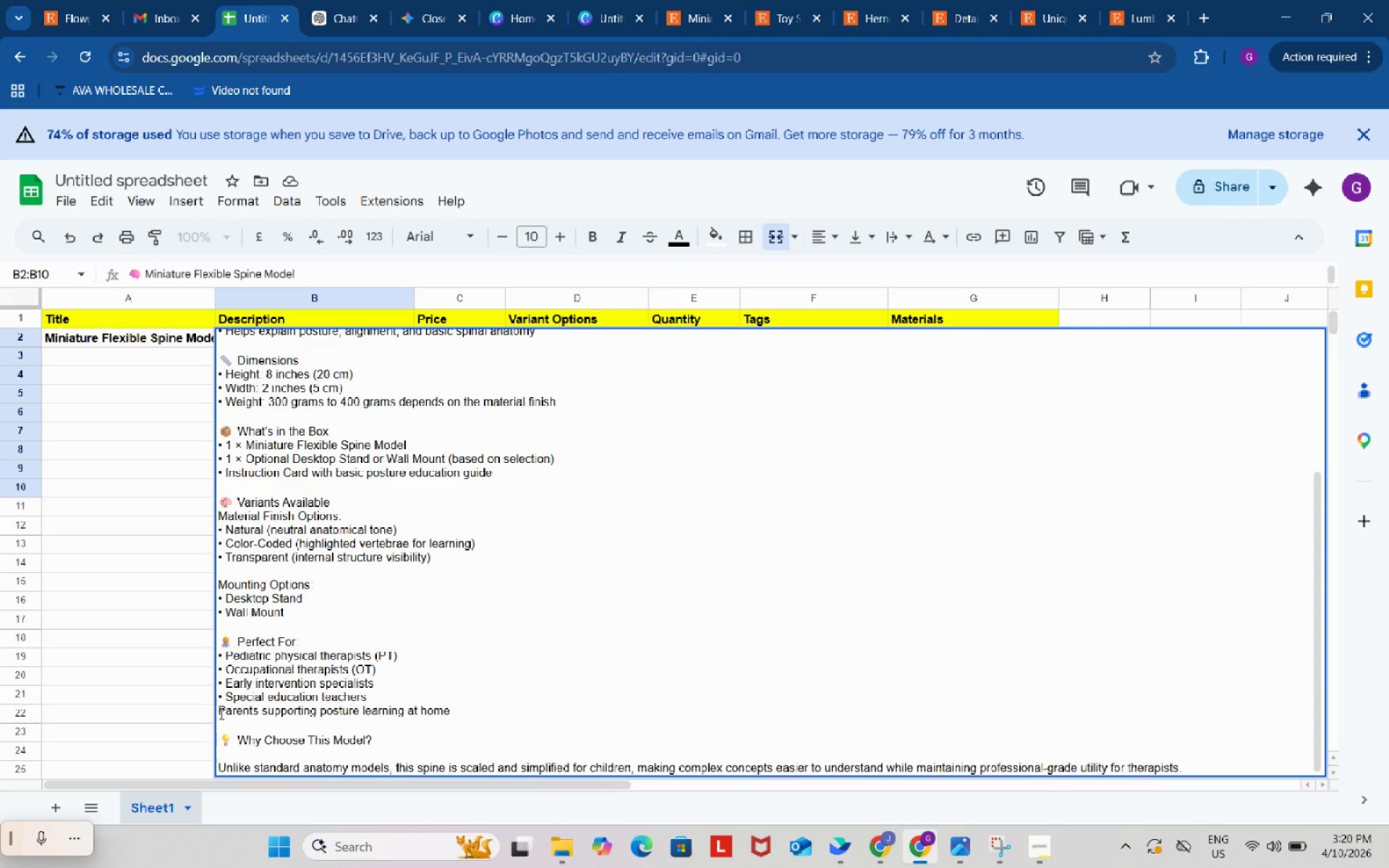 
left_click([220, 713])
 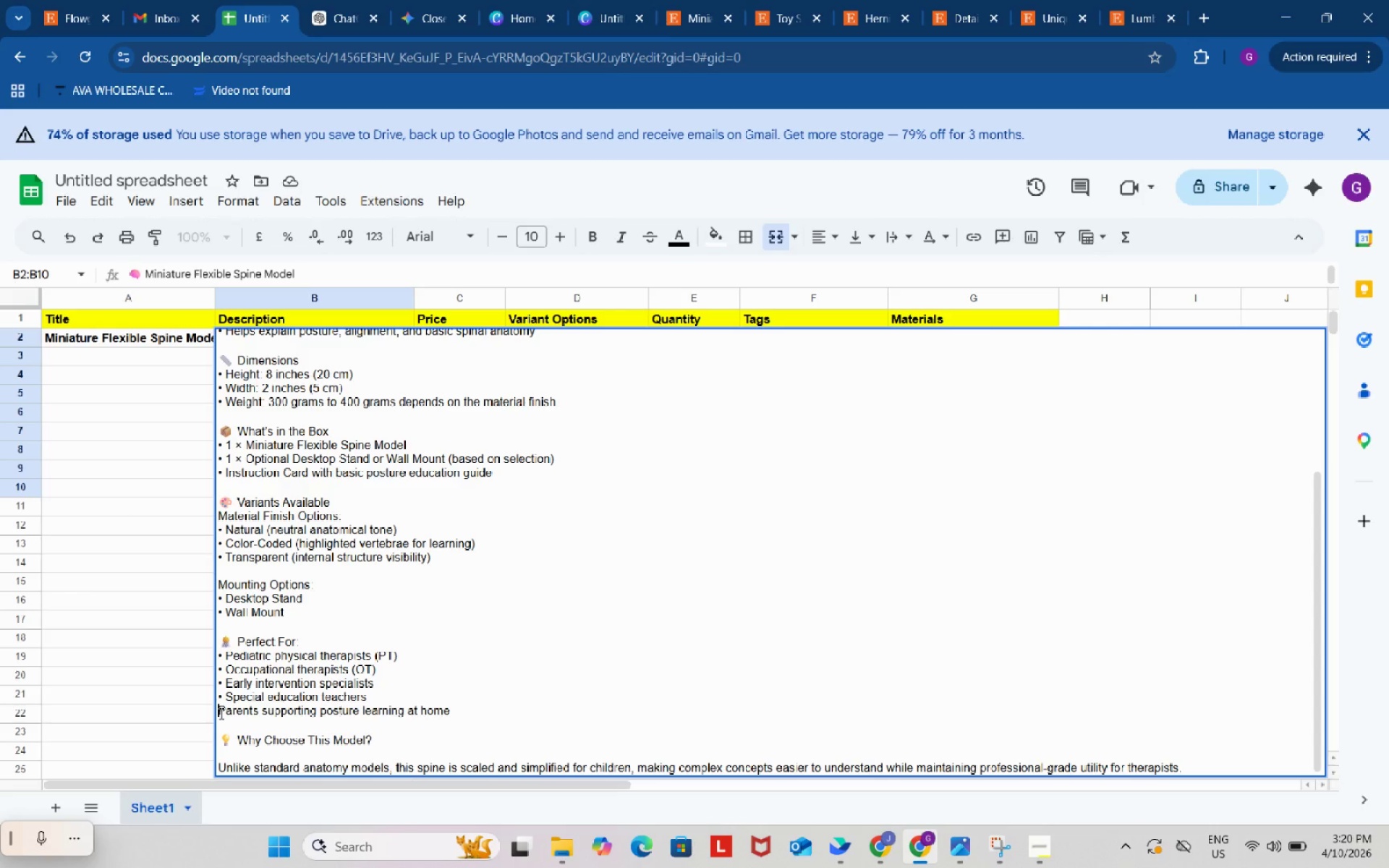 
key(Control+ControlLeft)
 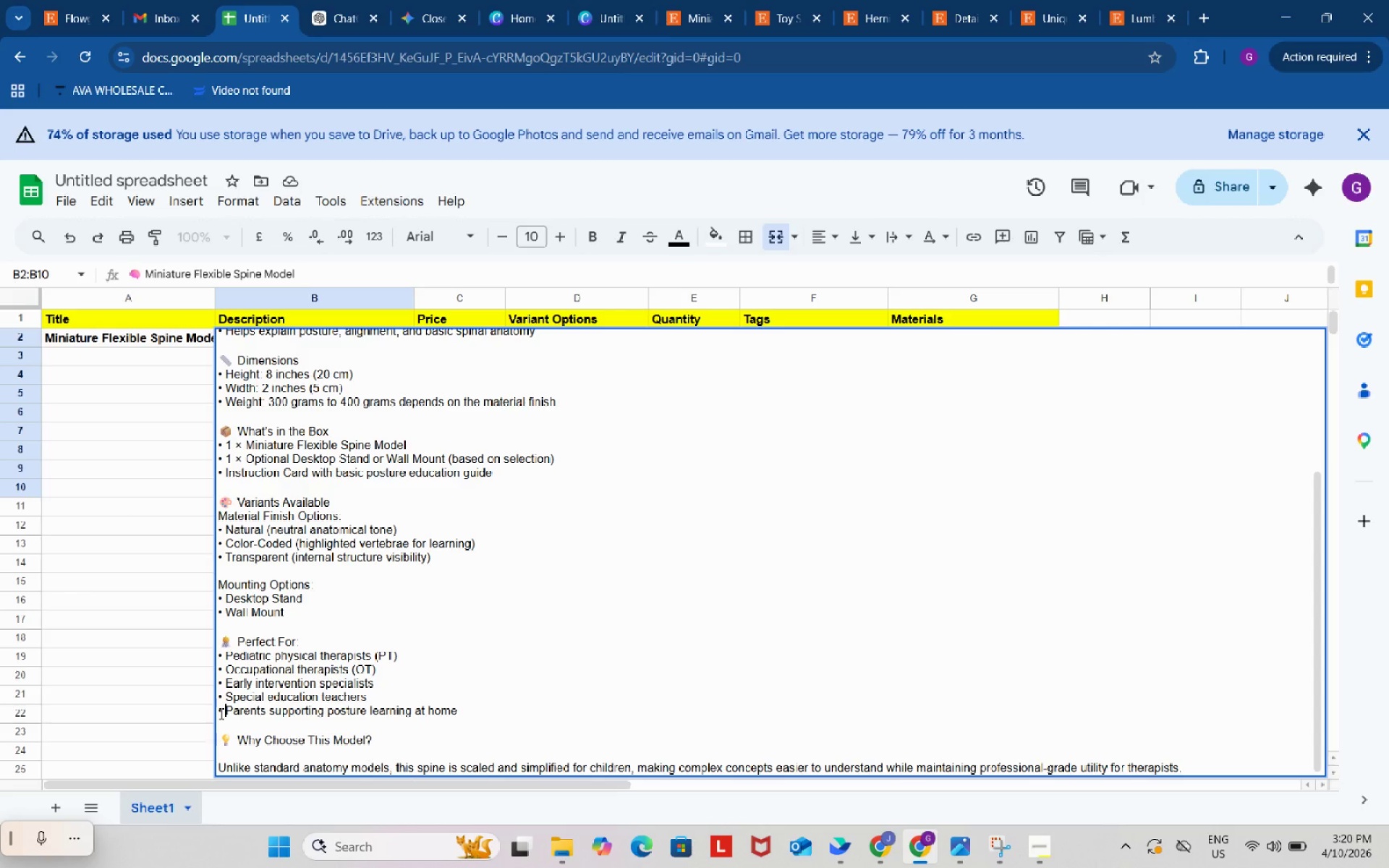 
key(Control+V)
 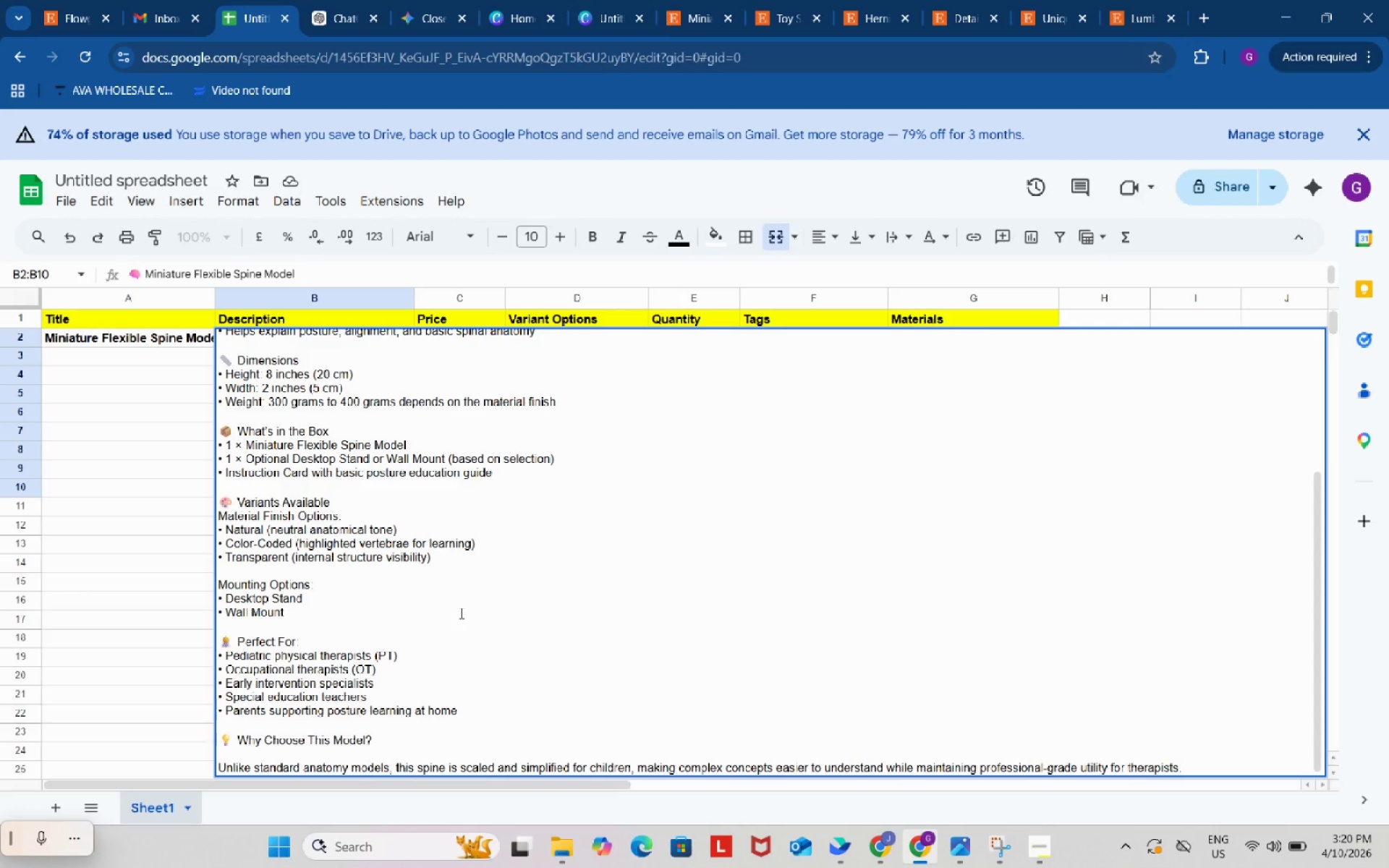 
scroll: coordinate [460, 613], scroll_direction: down, amount: 2.0
 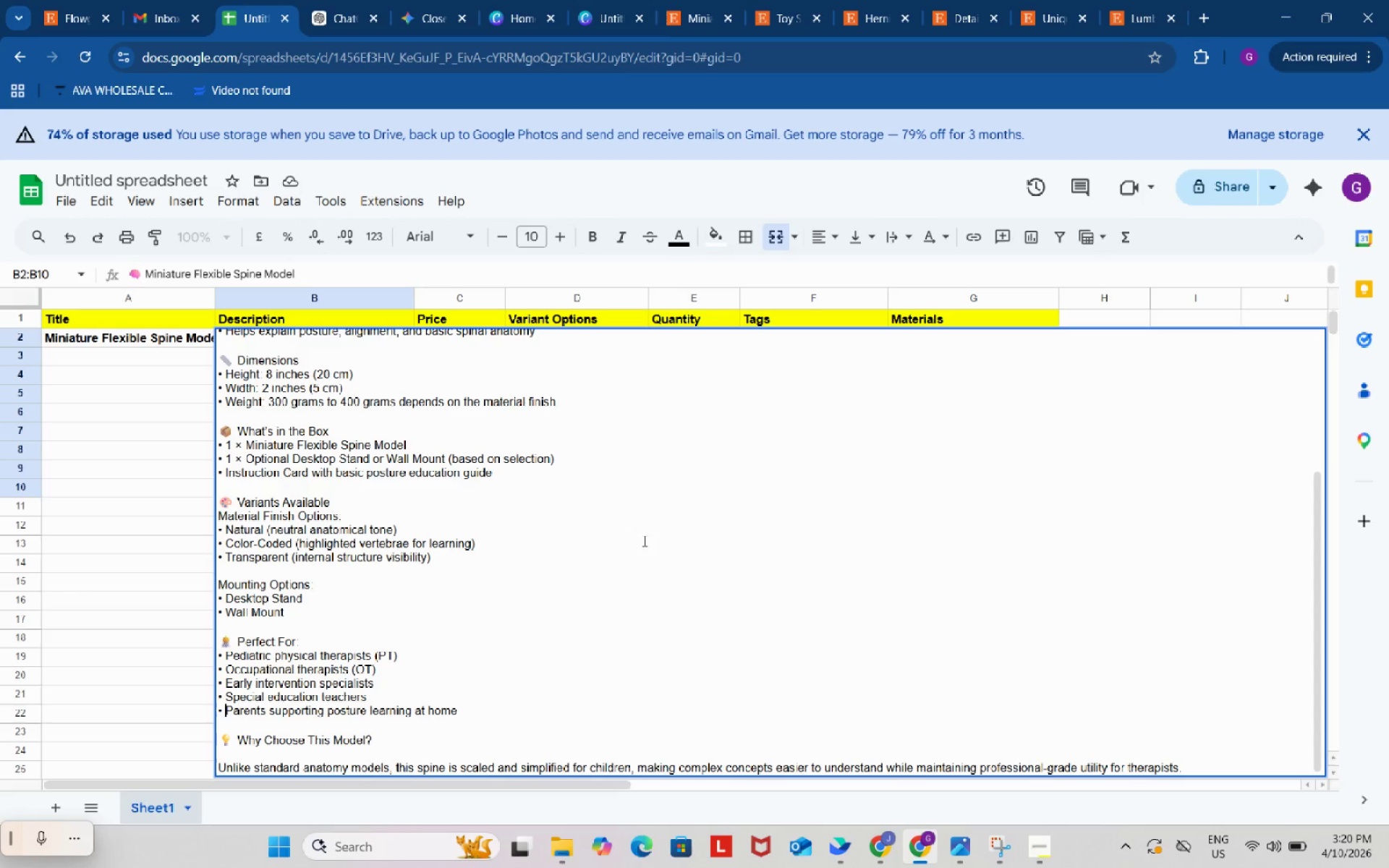 
scroll: coordinate [468, 561], scroll_direction: up, amount: 6.0
 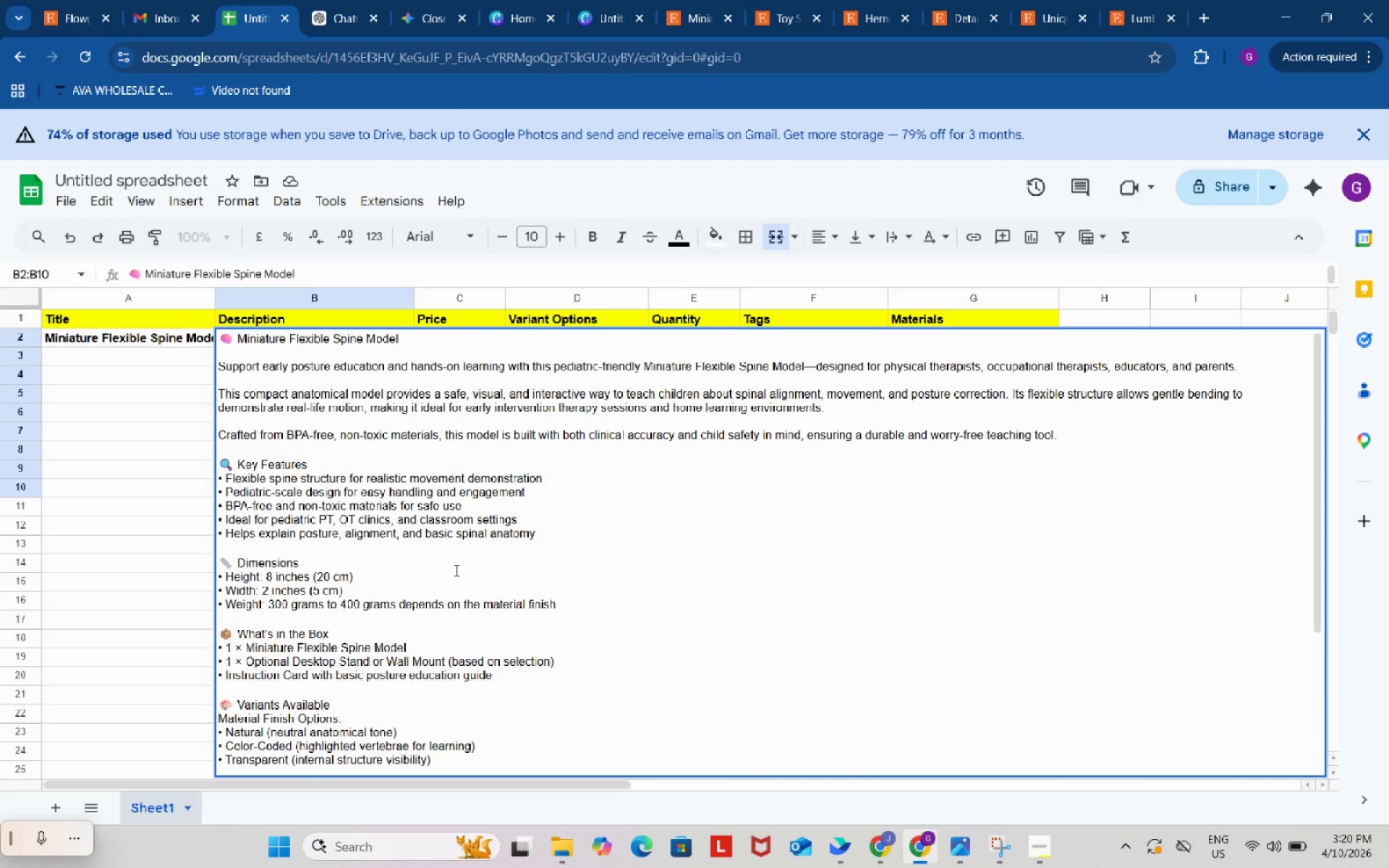 
wait(8.83)
 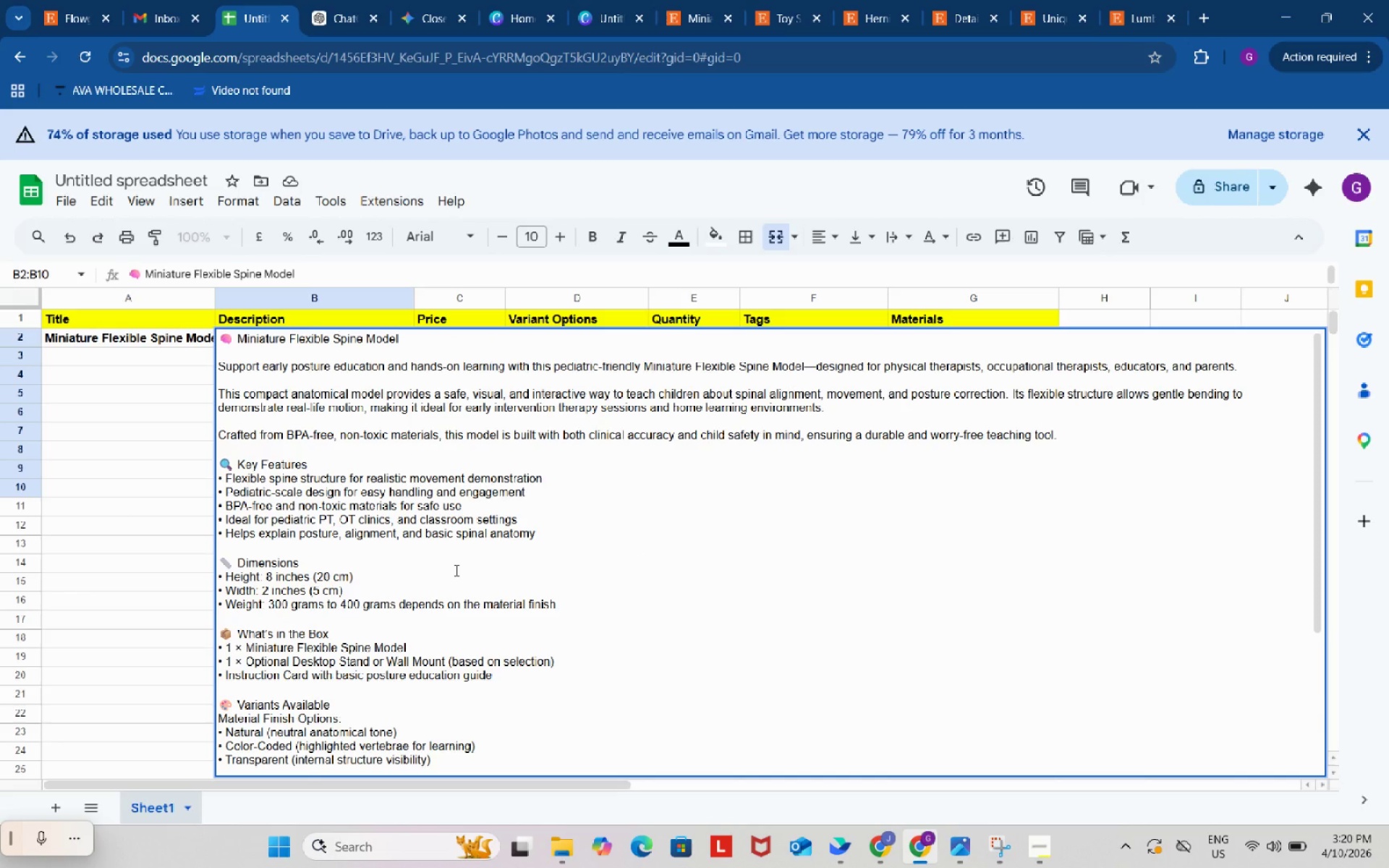 
left_click([870, 0])
 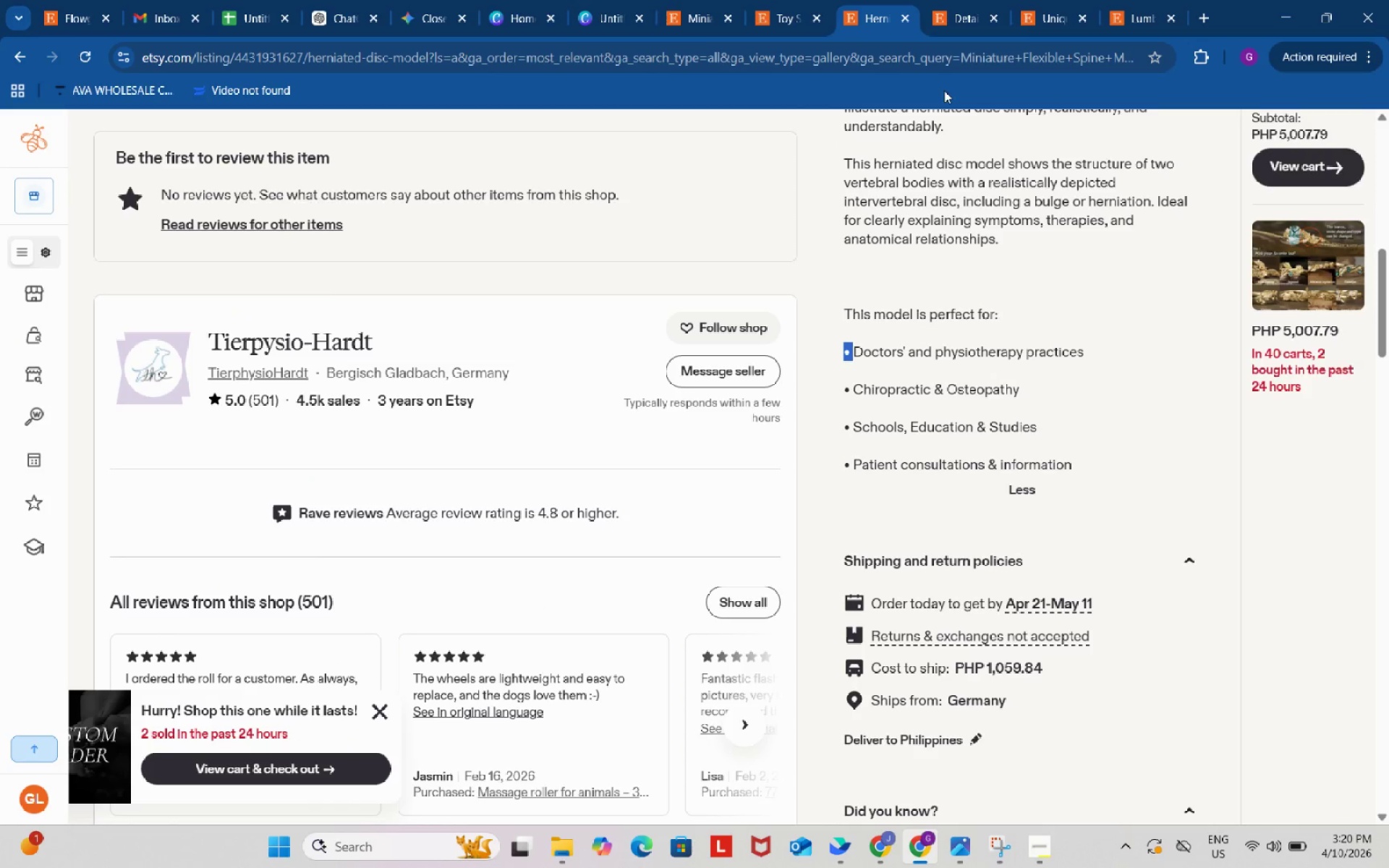 
scroll: coordinate [1017, 286], scroll_direction: up, amount: 6.0
 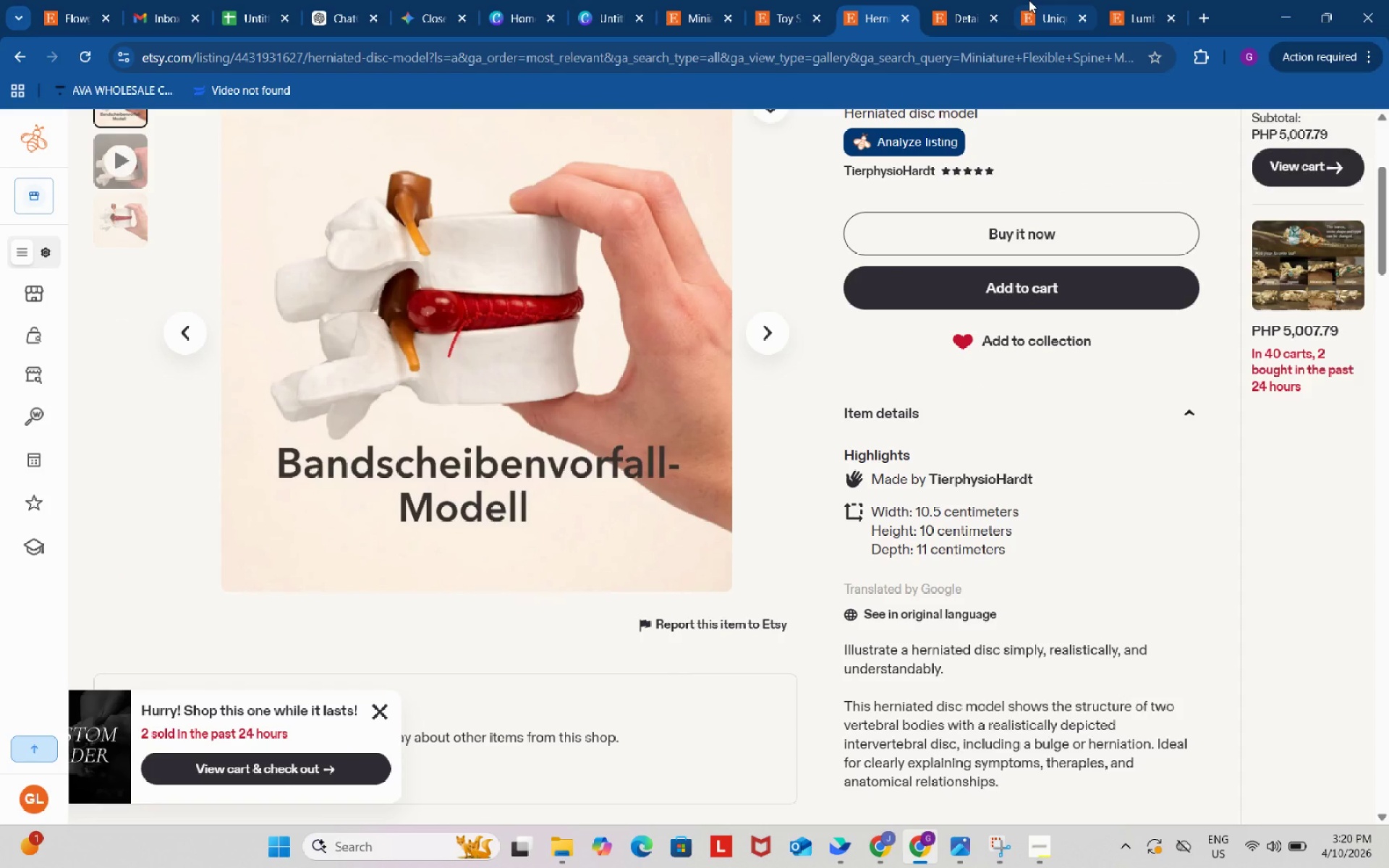 
left_click([1029, 0])
 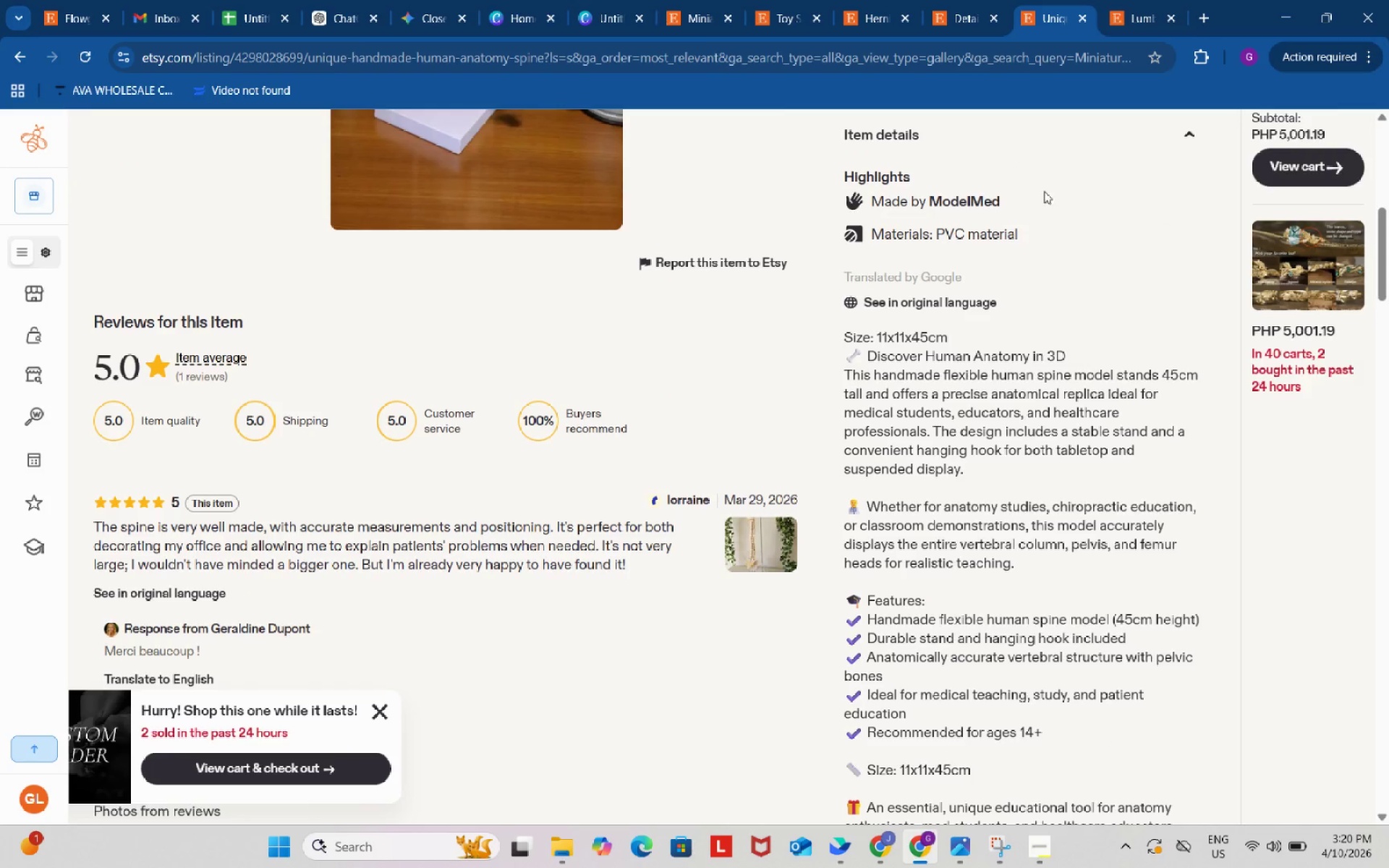 
left_click([1135, 0])
 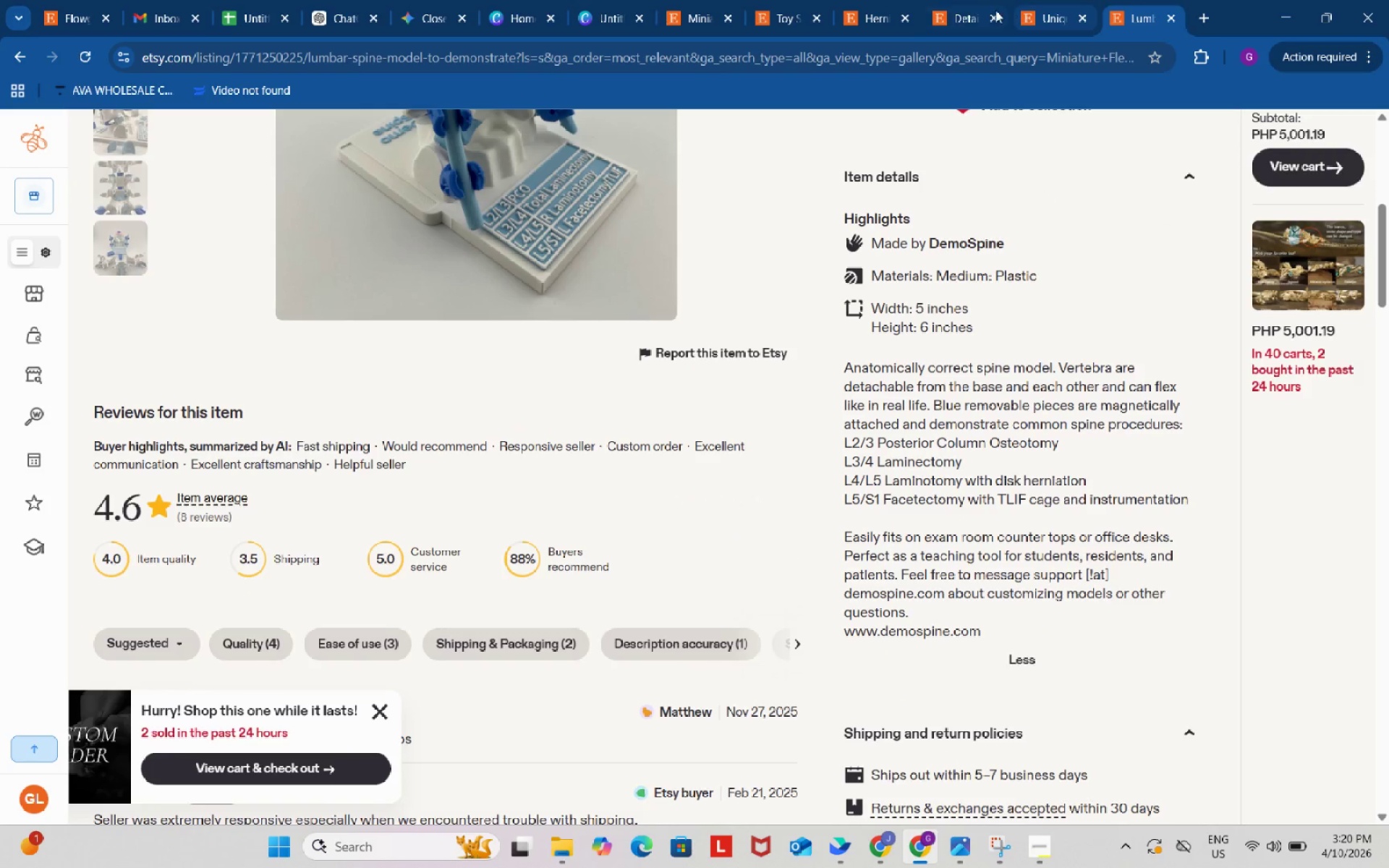 
mouse_move([969, 12])
 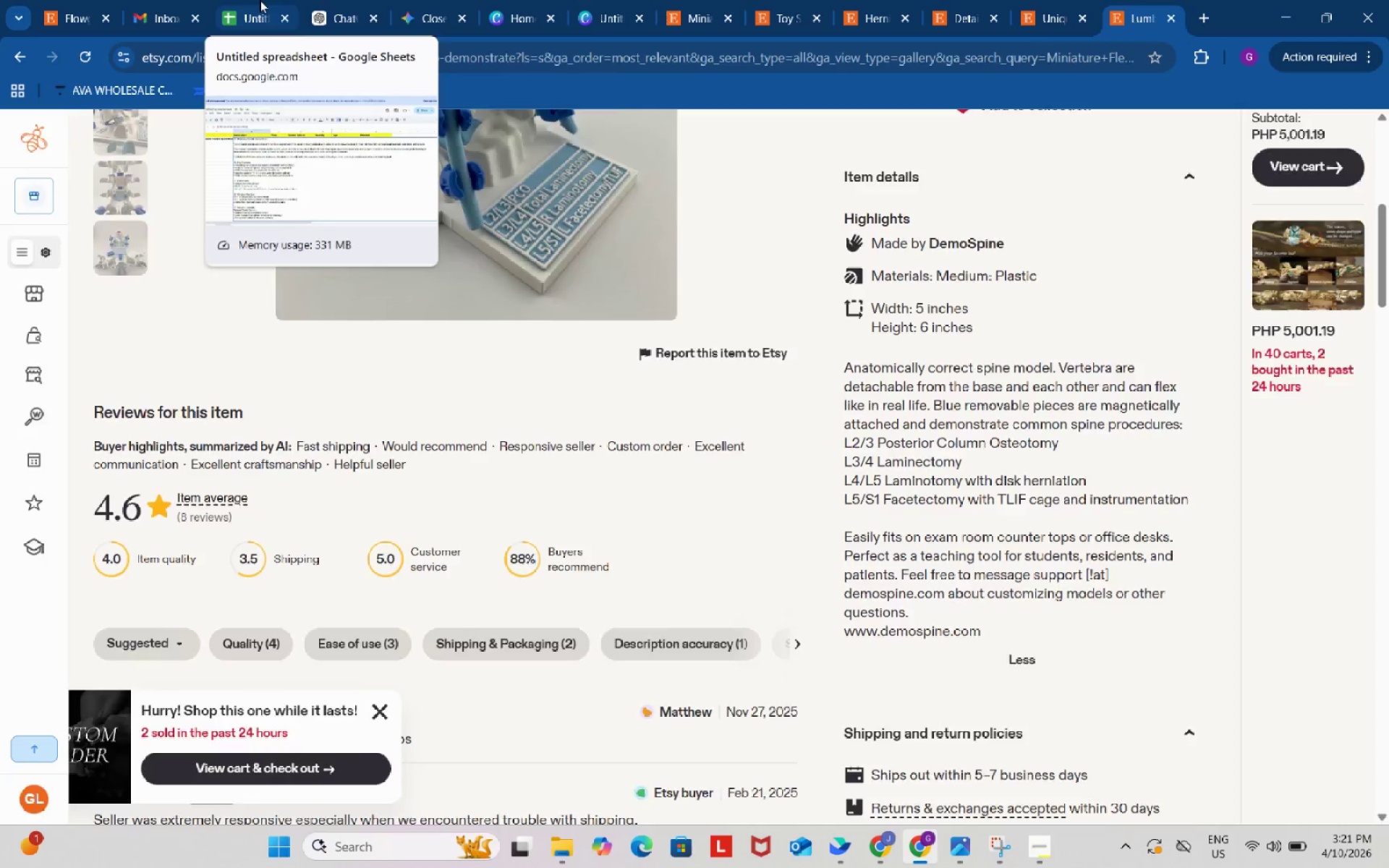 
left_click([260, 0])
 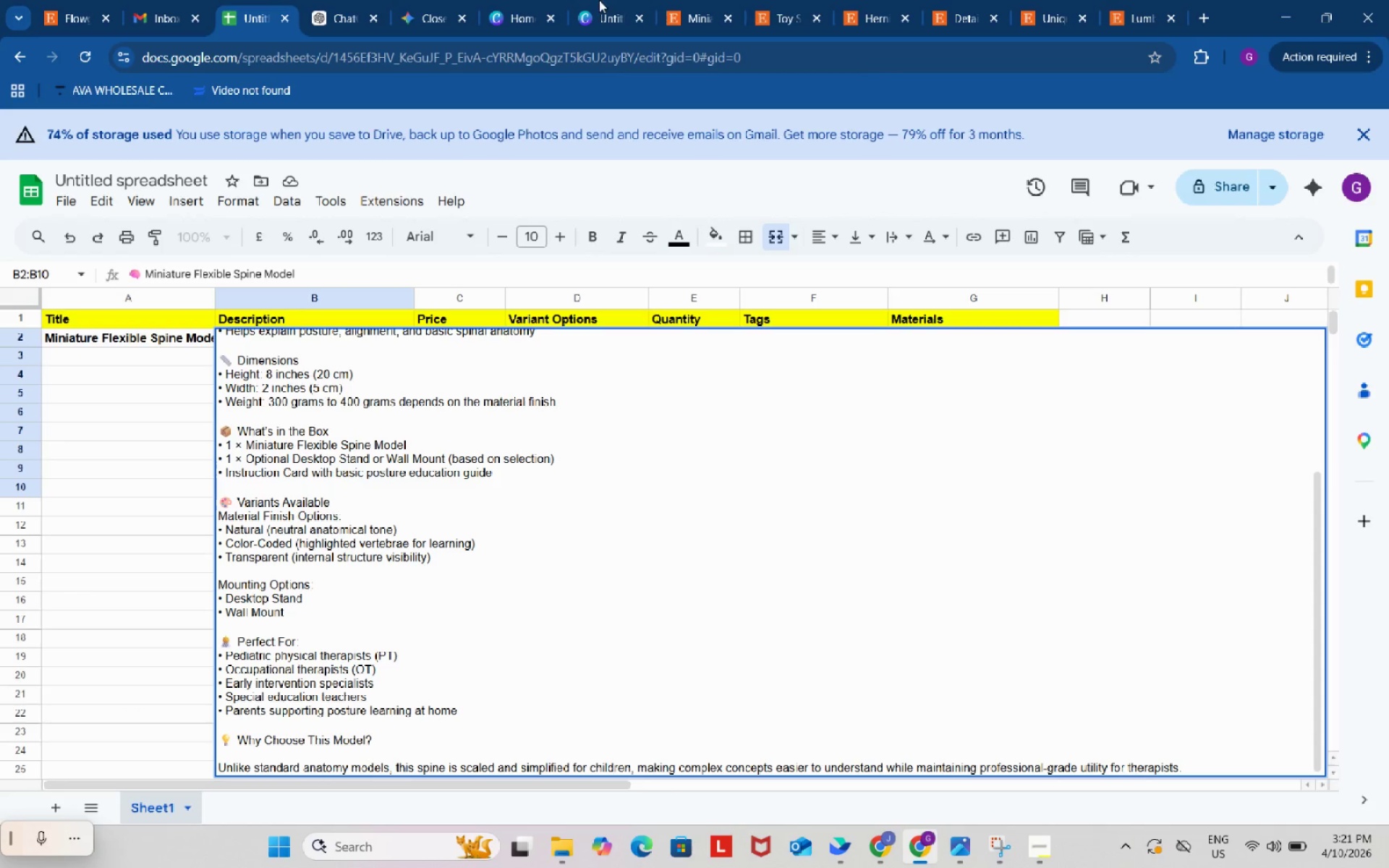 
wait(5.05)
 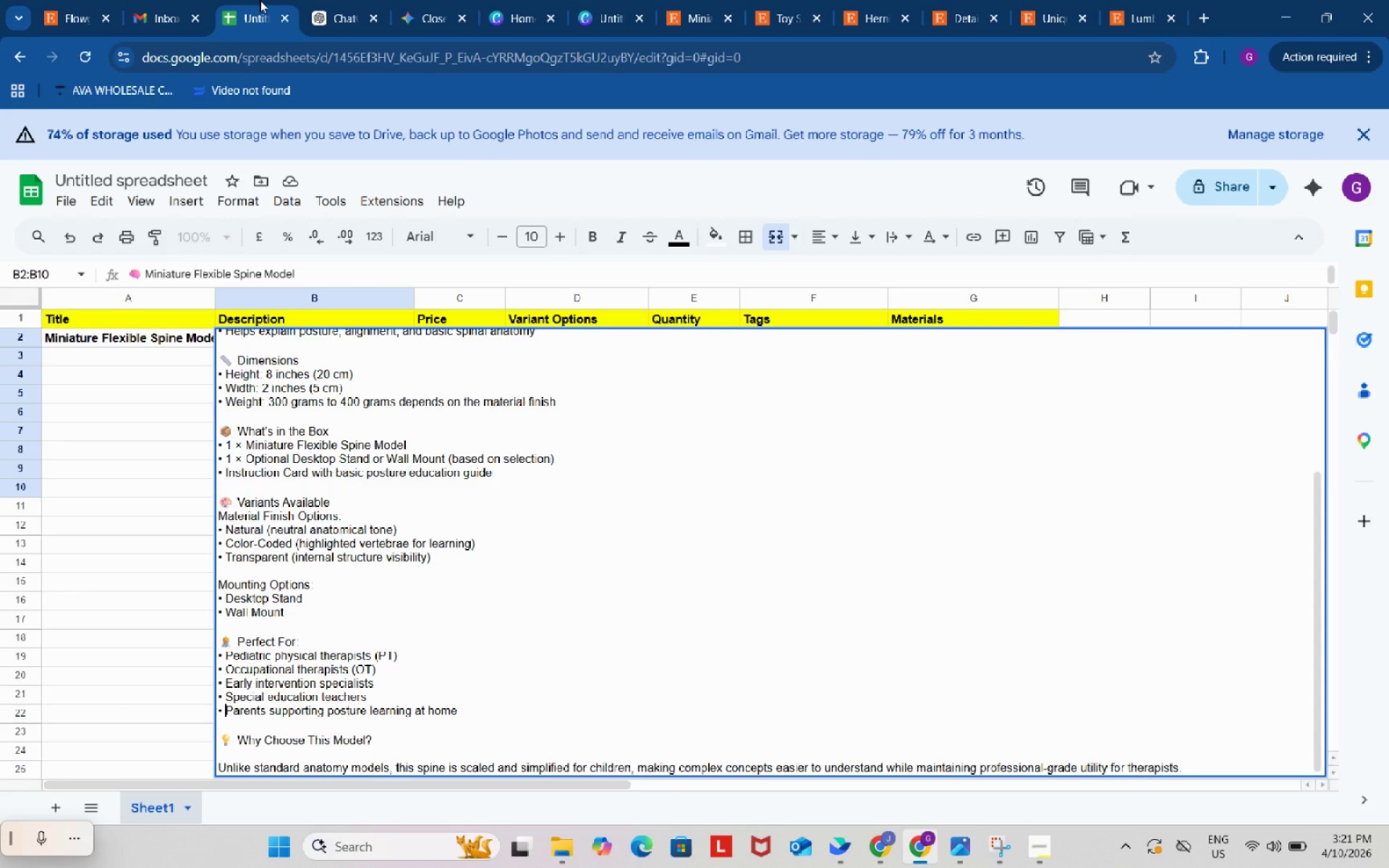 
left_click([1130, 0])
 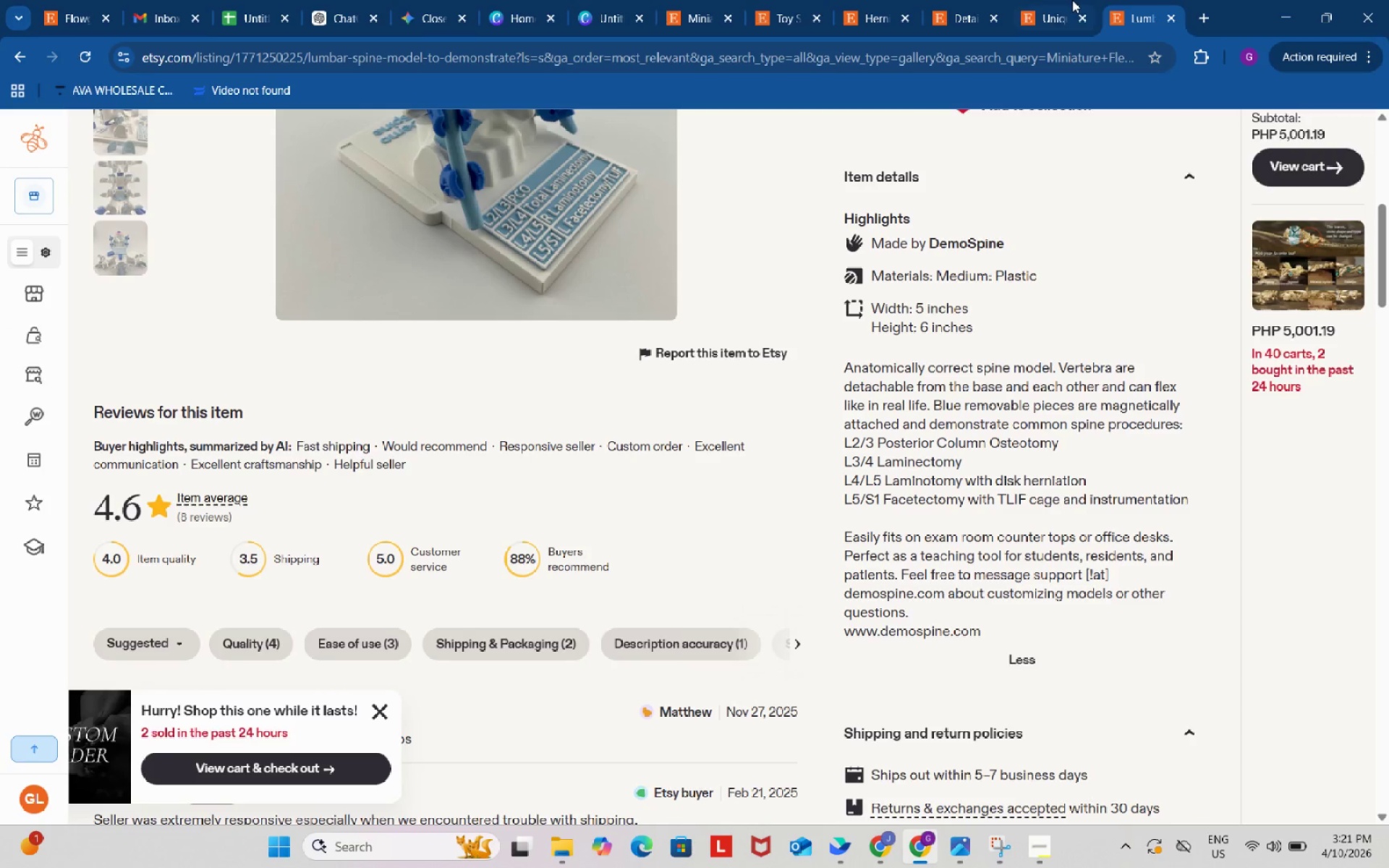 
left_click([1072, 0])
 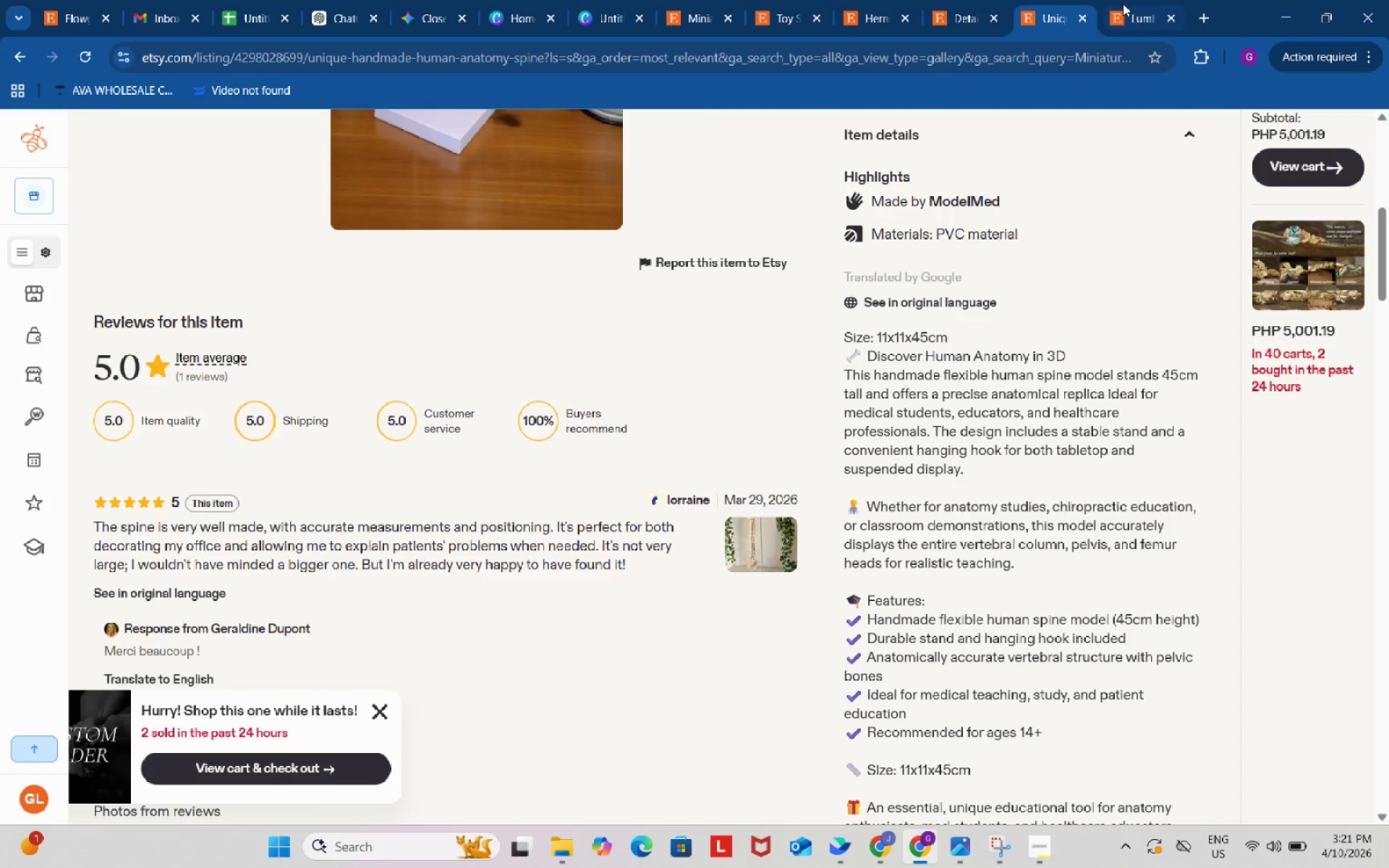 
left_click([1123, 4])
 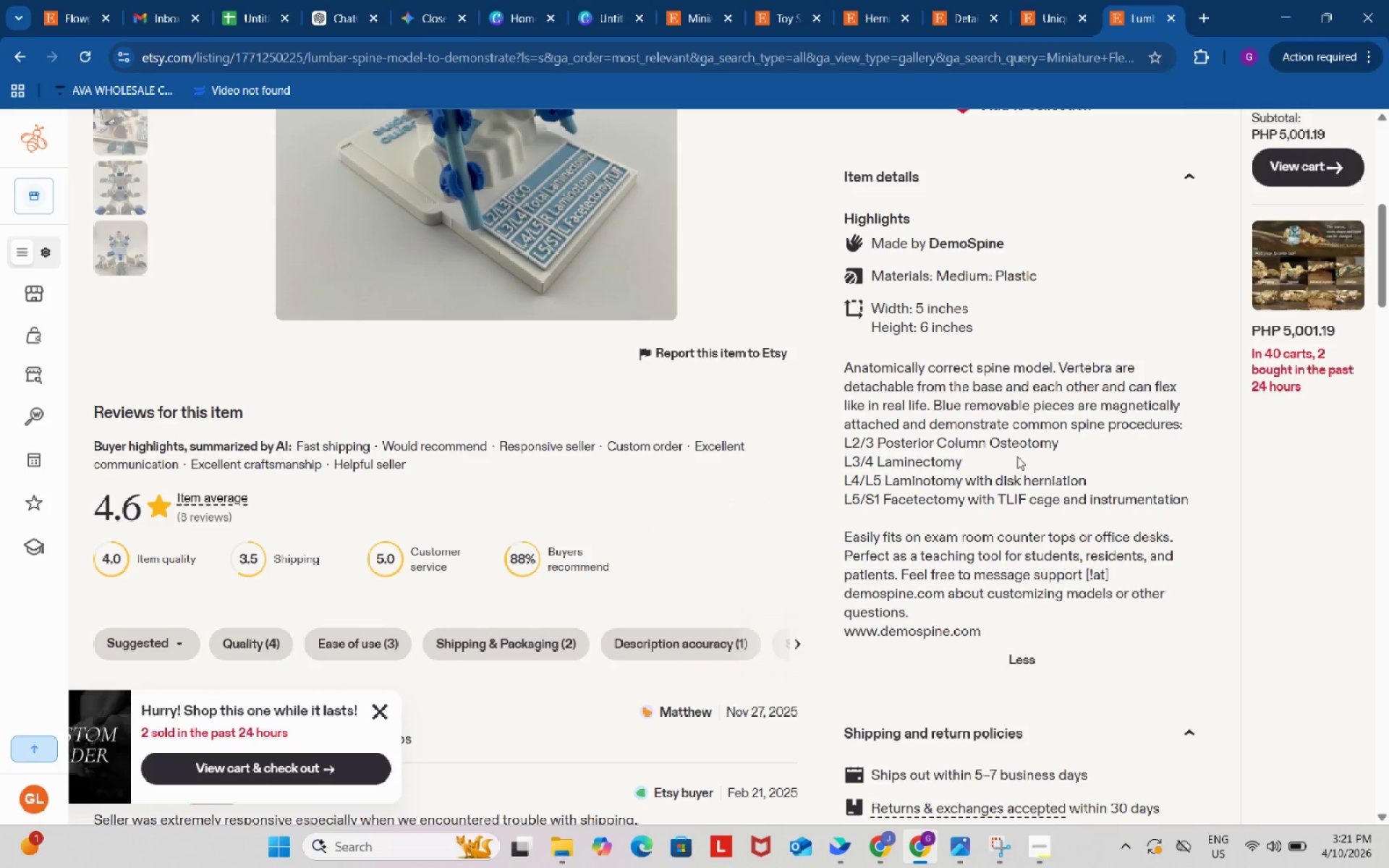 
scroll: coordinate [1006, 469], scroll_direction: up, amount: 3.0
 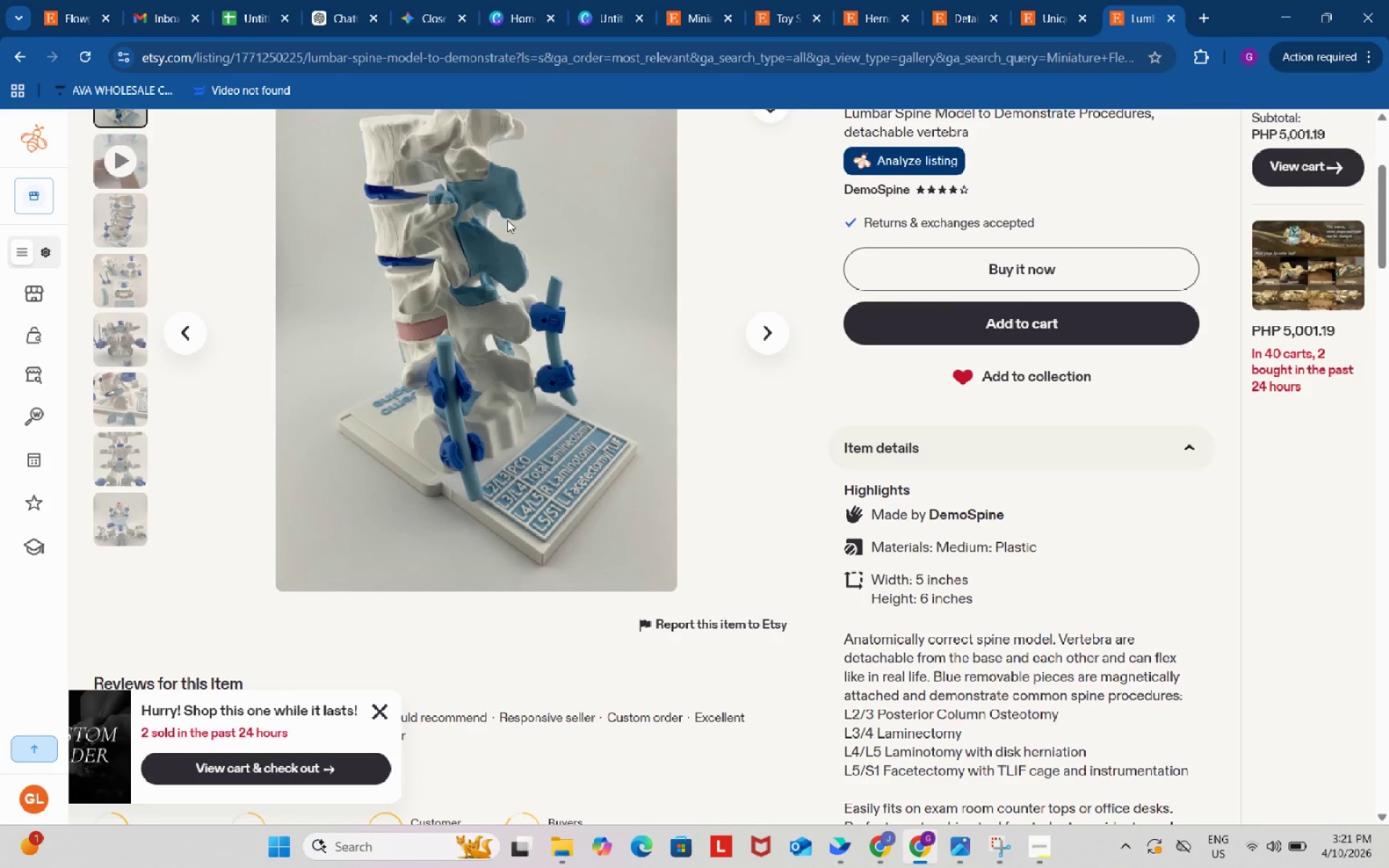 
left_click([244, 0])
 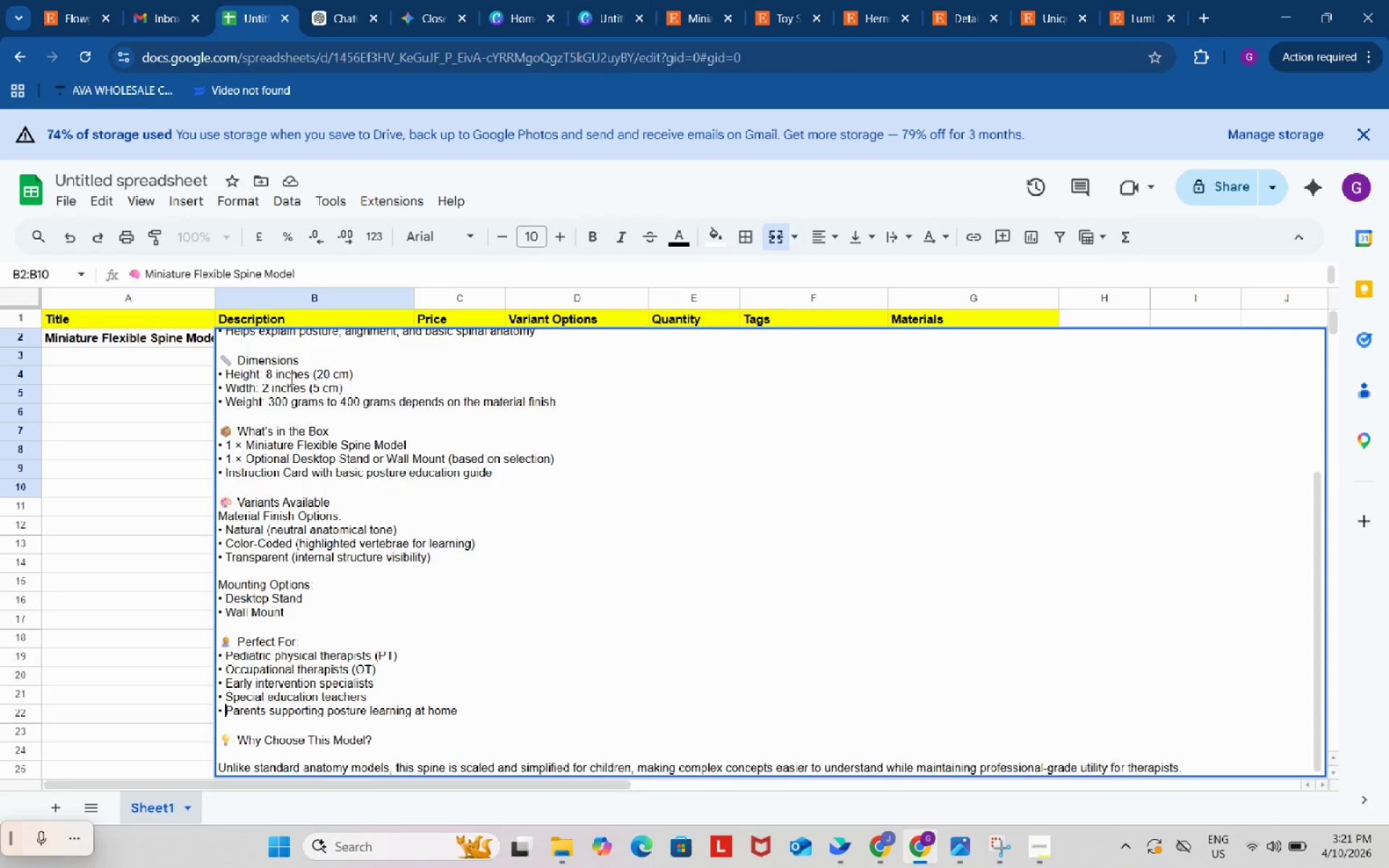 
left_click([276, 373])
 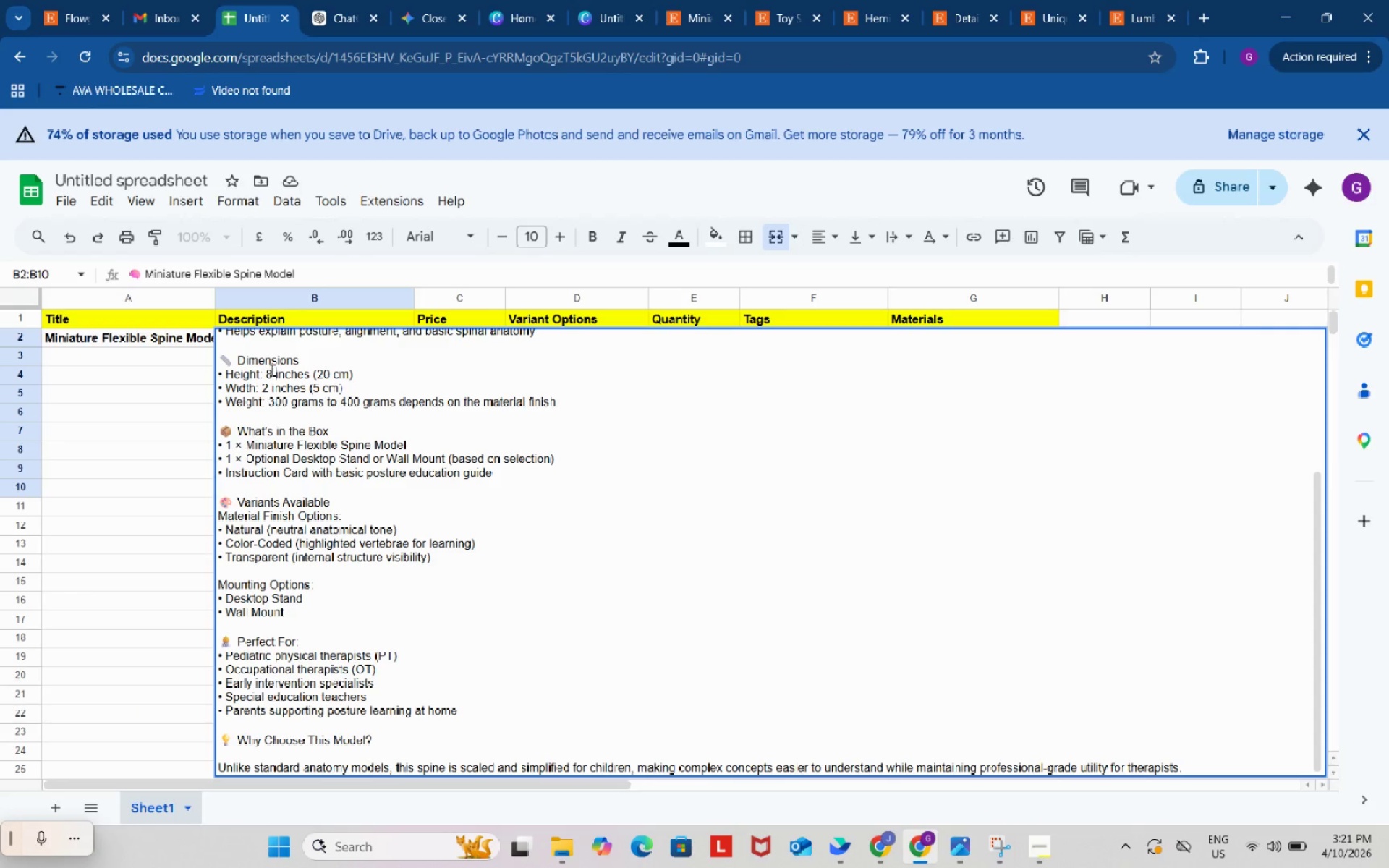 
left_click([271, 370])
 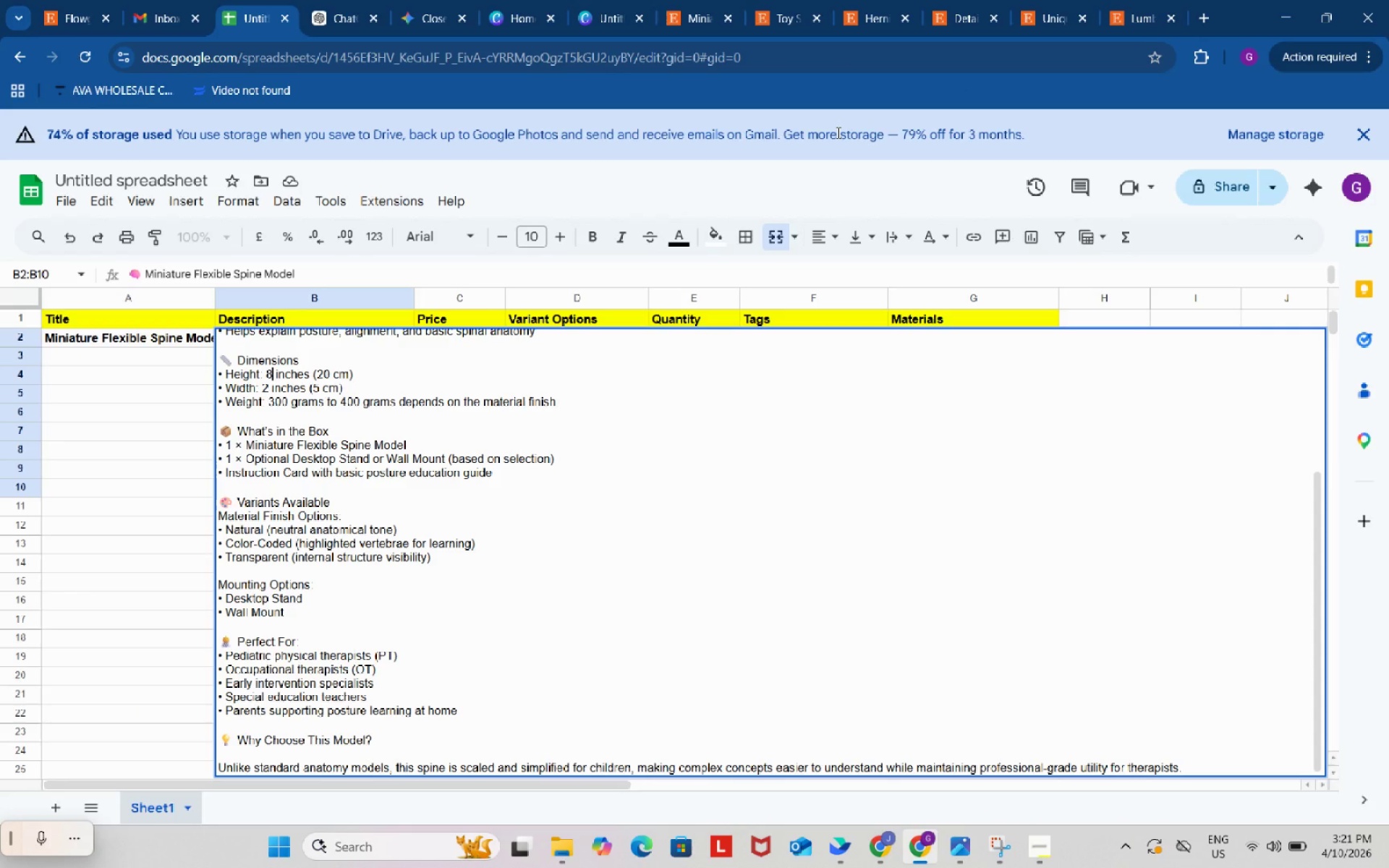 
key(Backspace)
 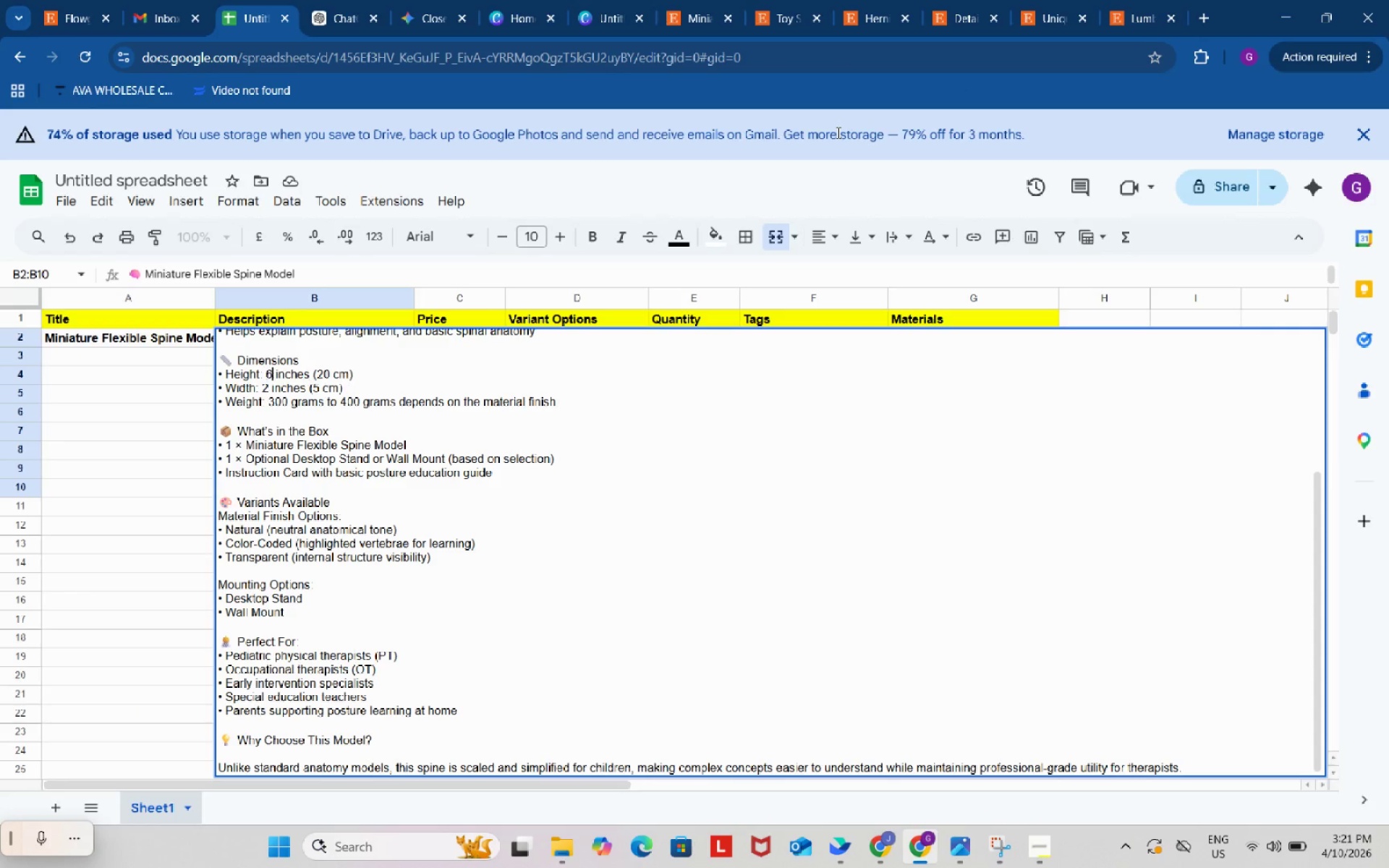 
key(Numpad6)
 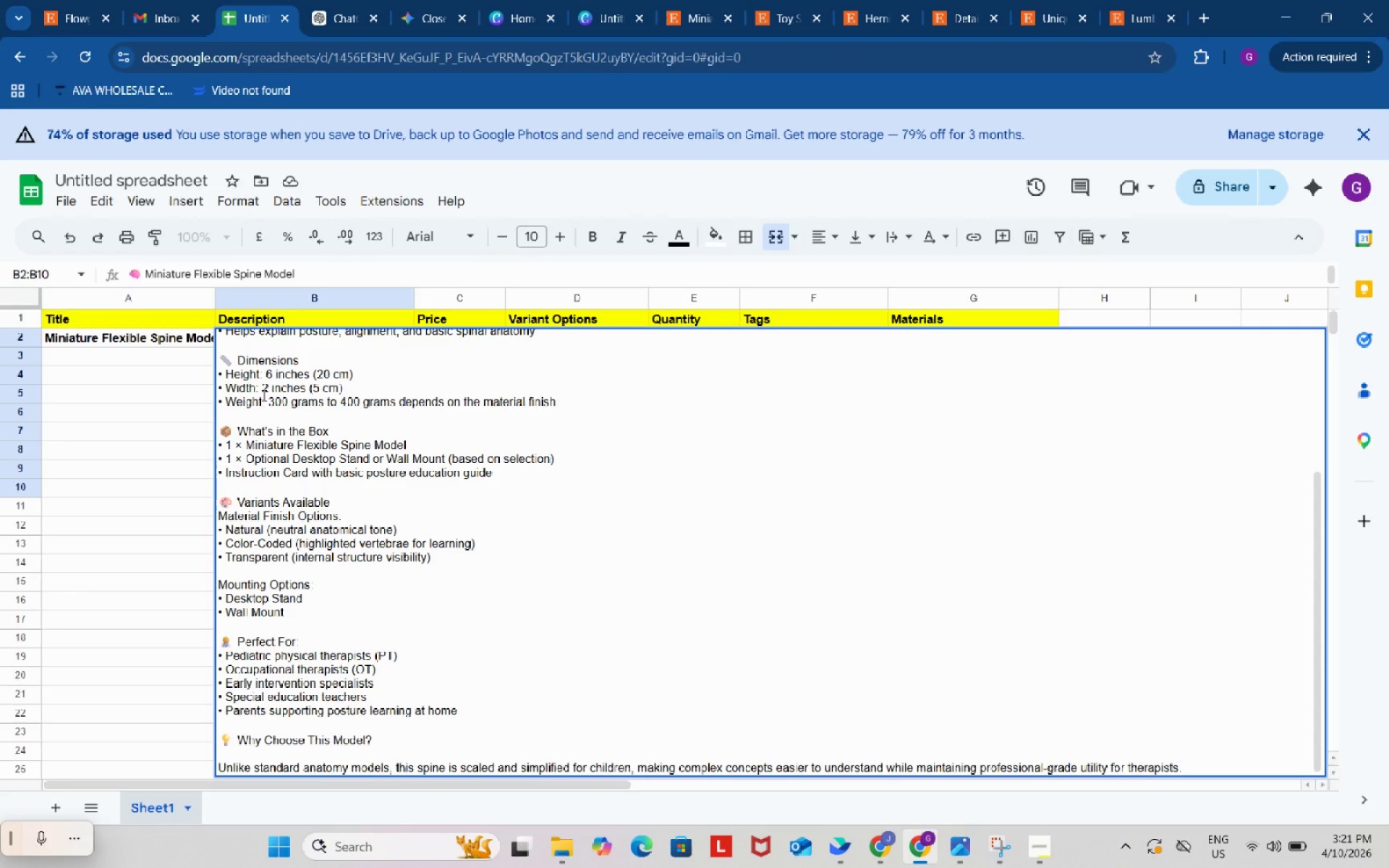 
left_click([268, 384])
 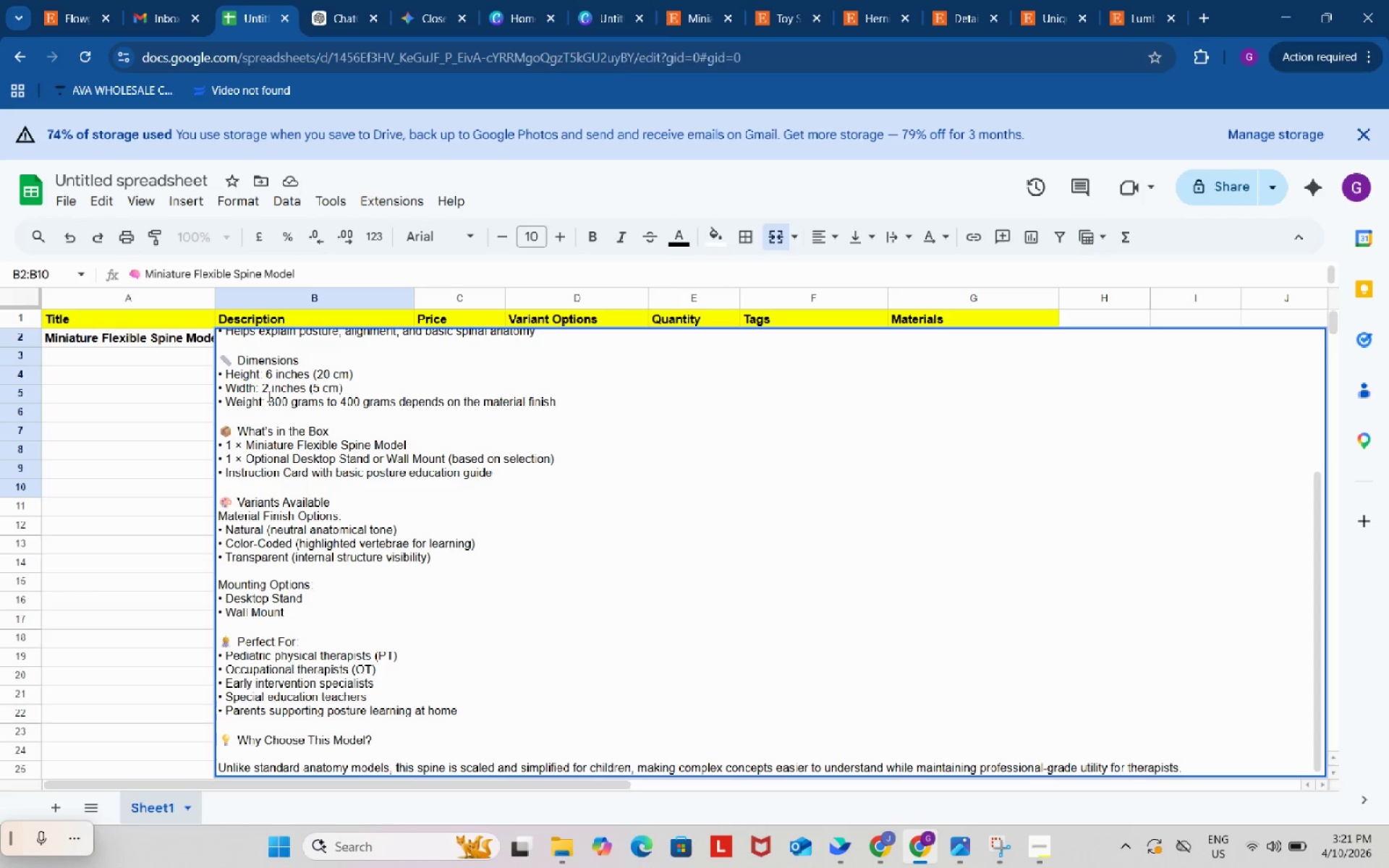 
key(Backspace)
 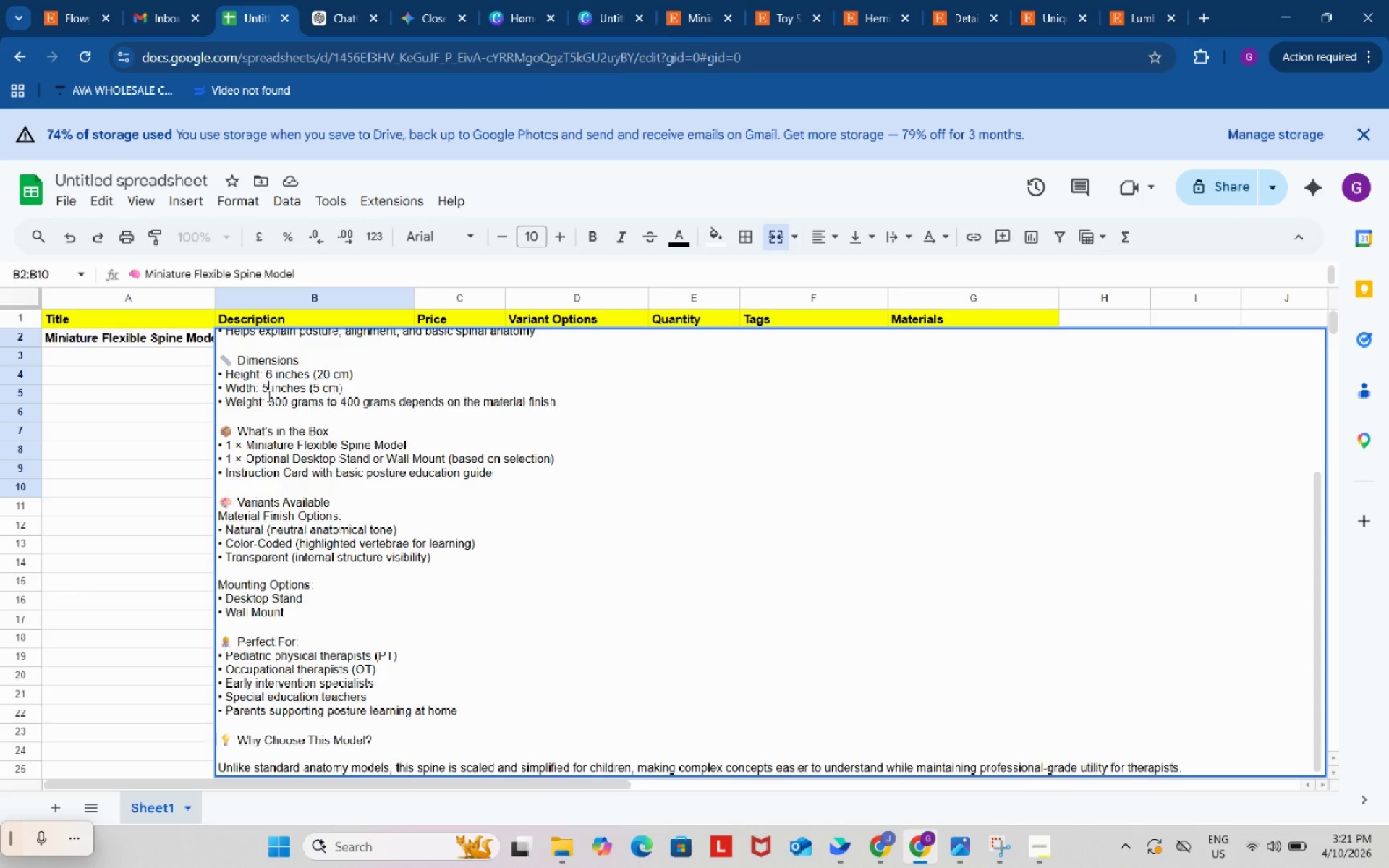 
key(Numpad5)
 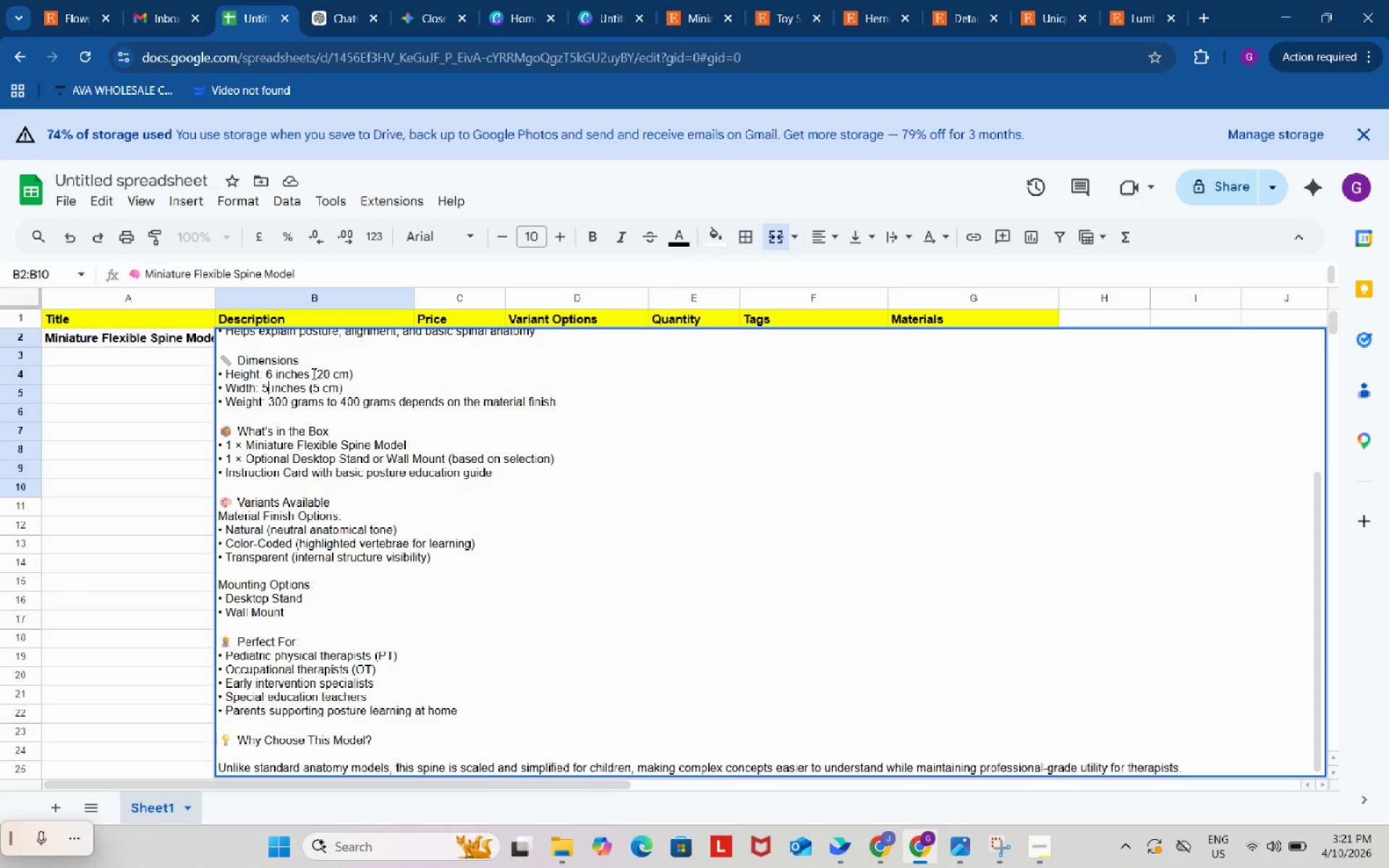 
left_click_drag(start_coordinate=[313, 373], to_coordinate=[362, 373])
 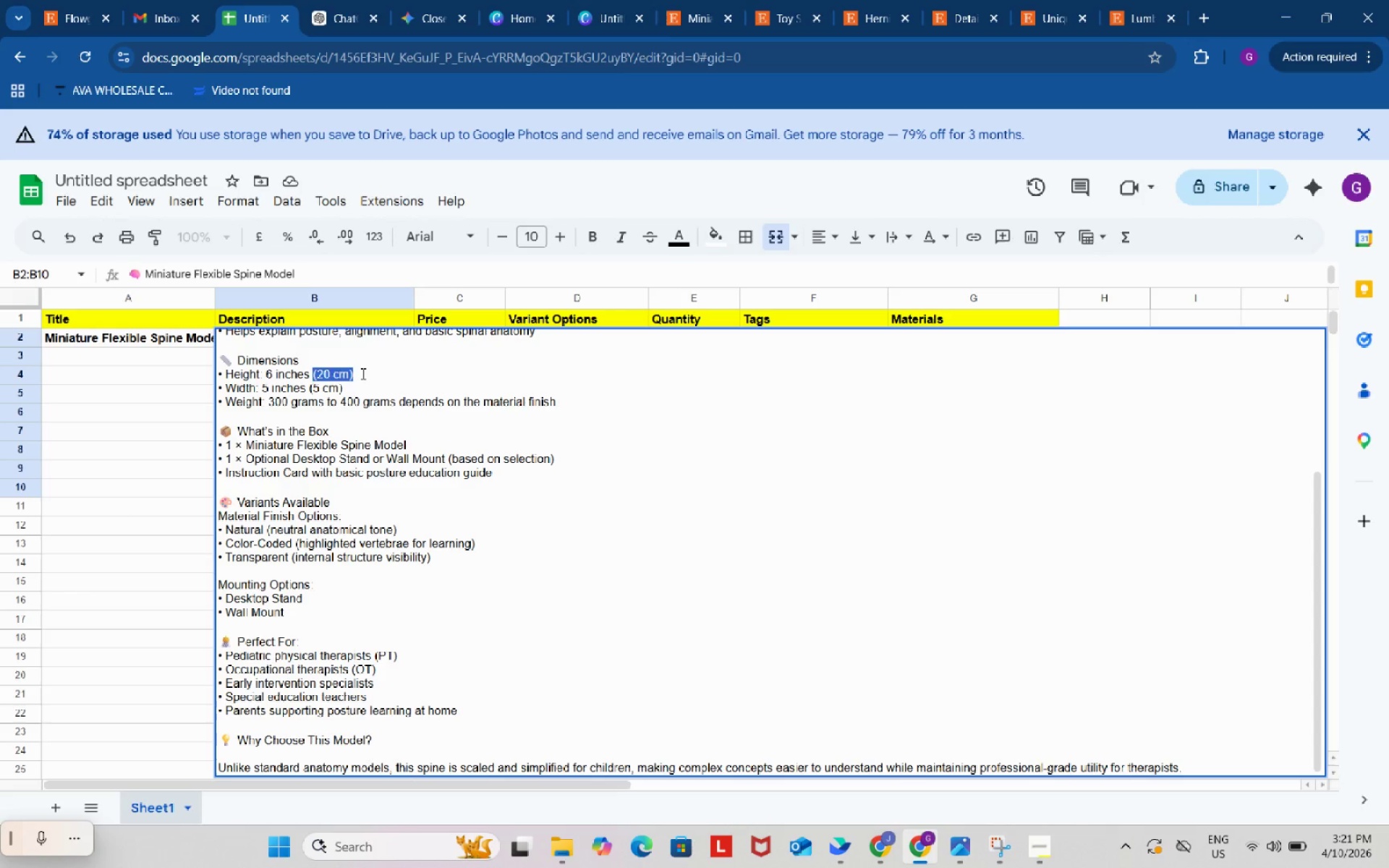 
key(Backspace)
 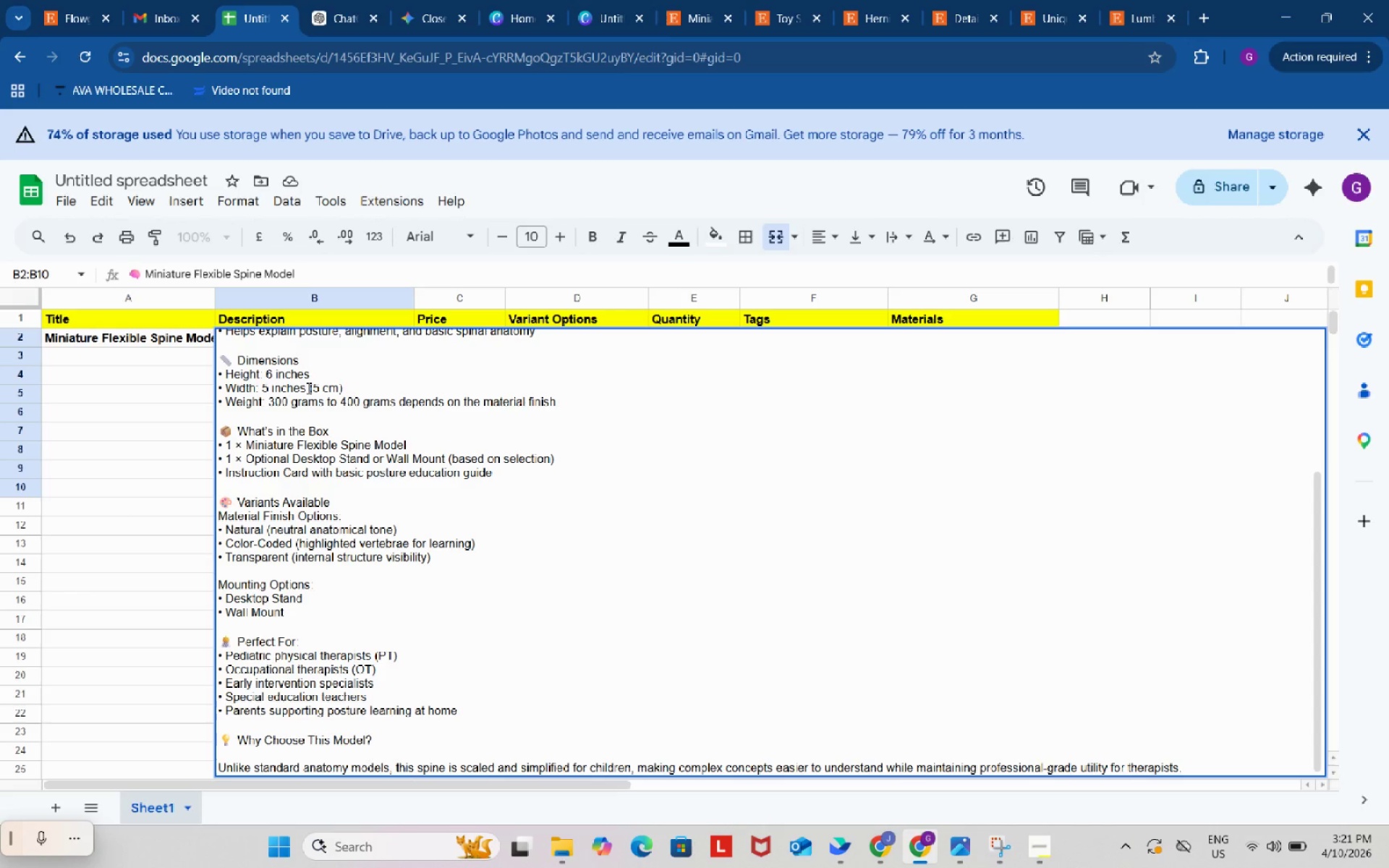 
left_click_drag(start_coordinate=[307, 388], to_coordinate=[358, 388])
 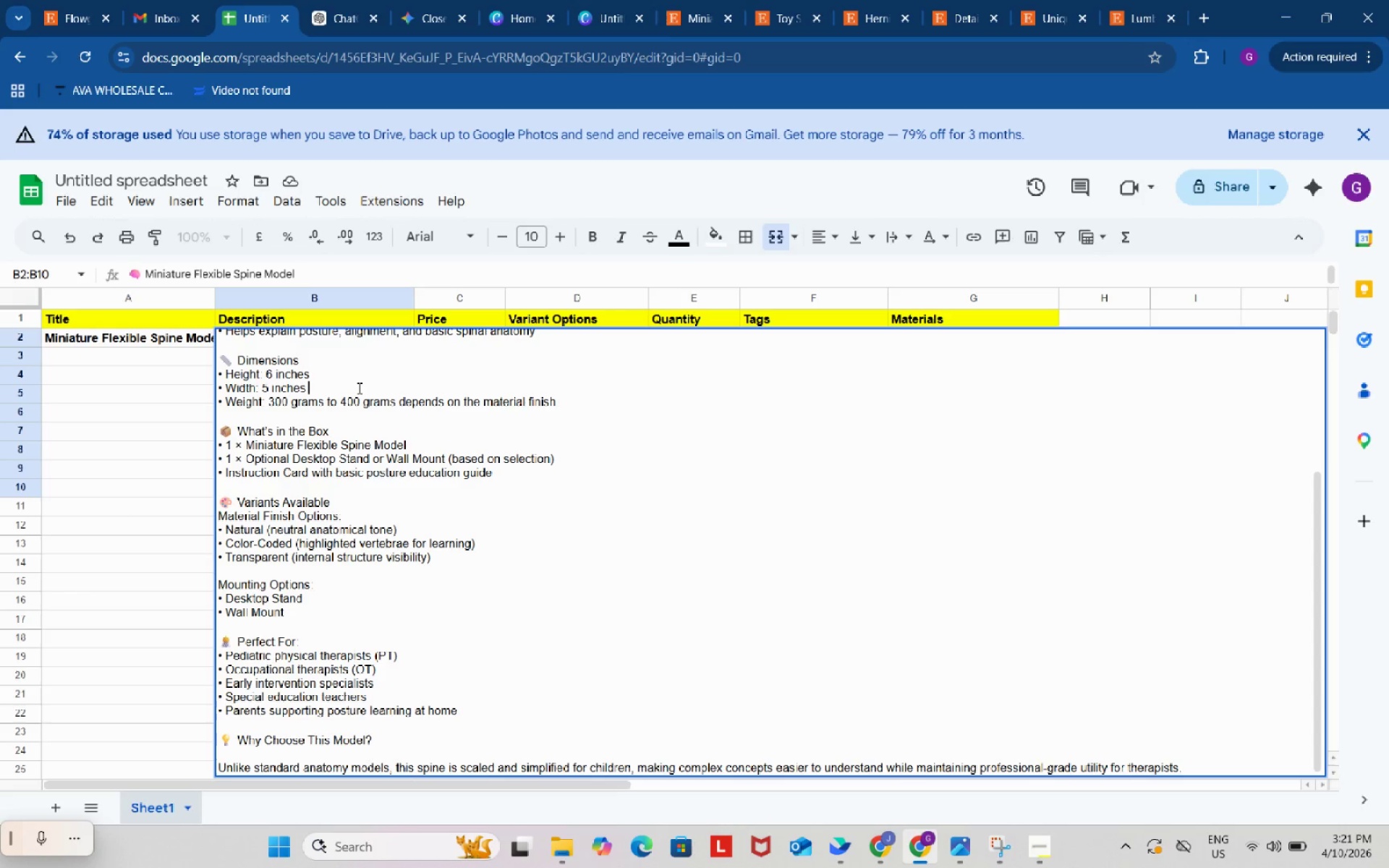 
key(Backspace)
 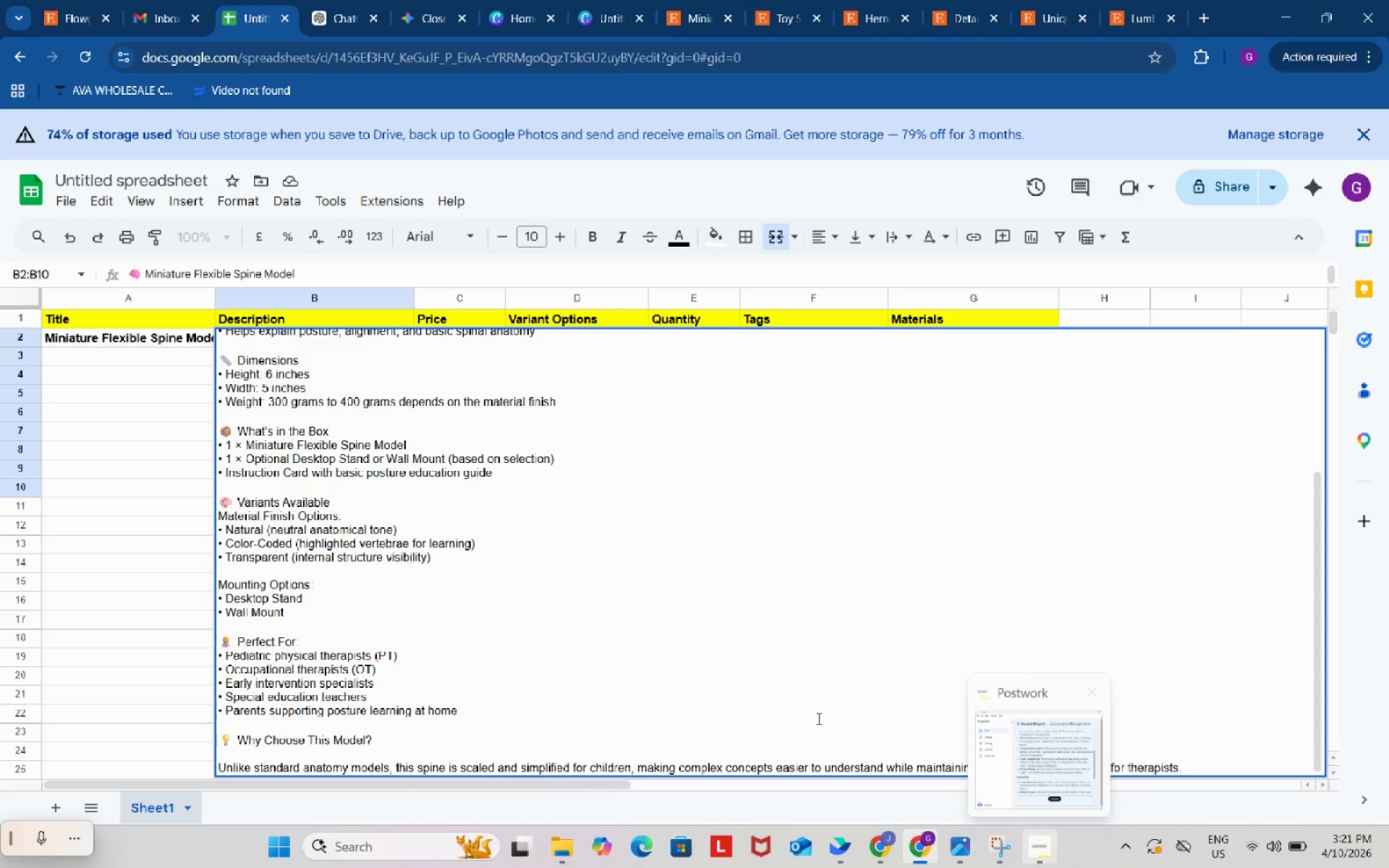 
left_click([138, 486])
 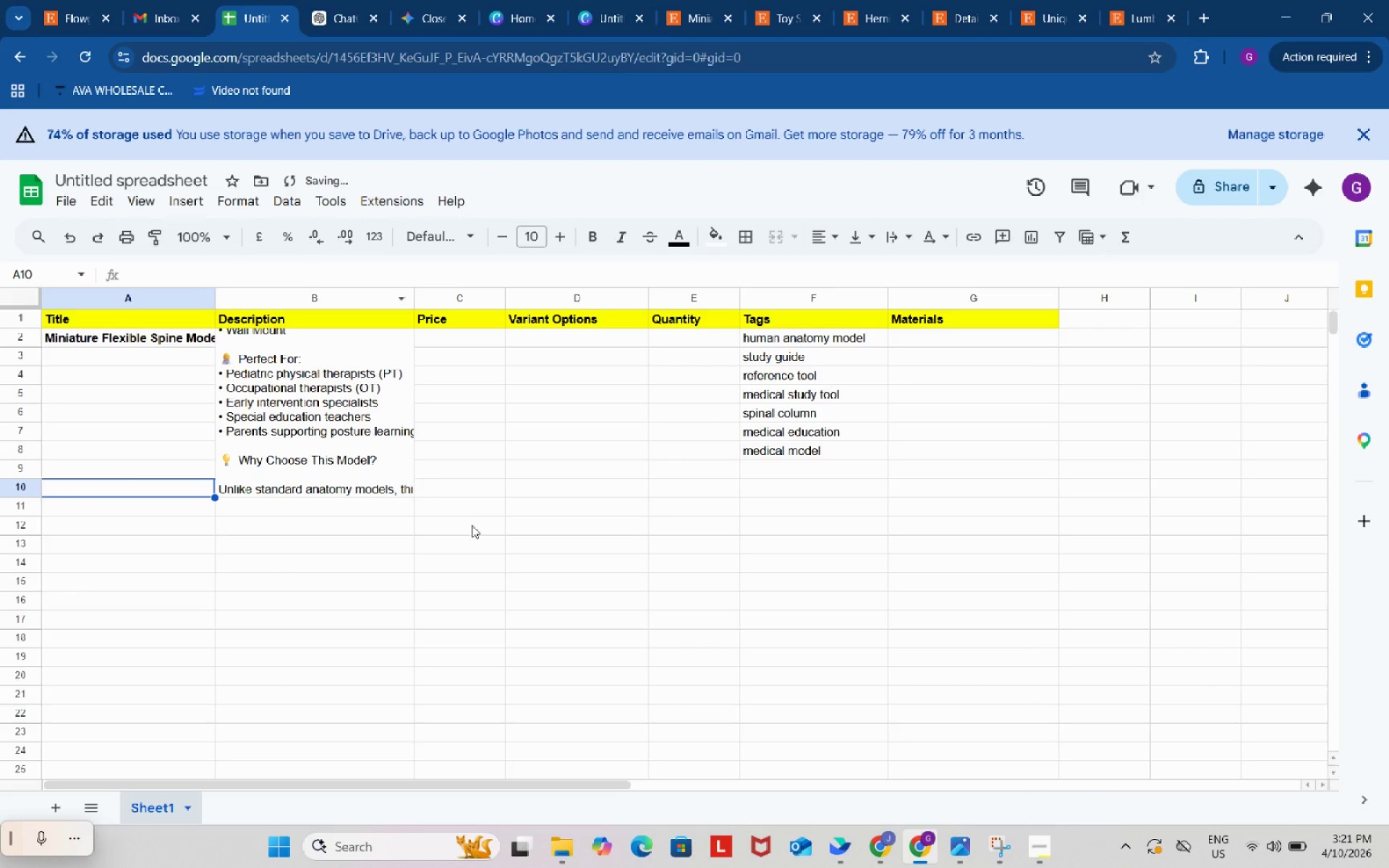 
scroll: coordinate [509, 556], scroll_direction: up, amount: 2.0
 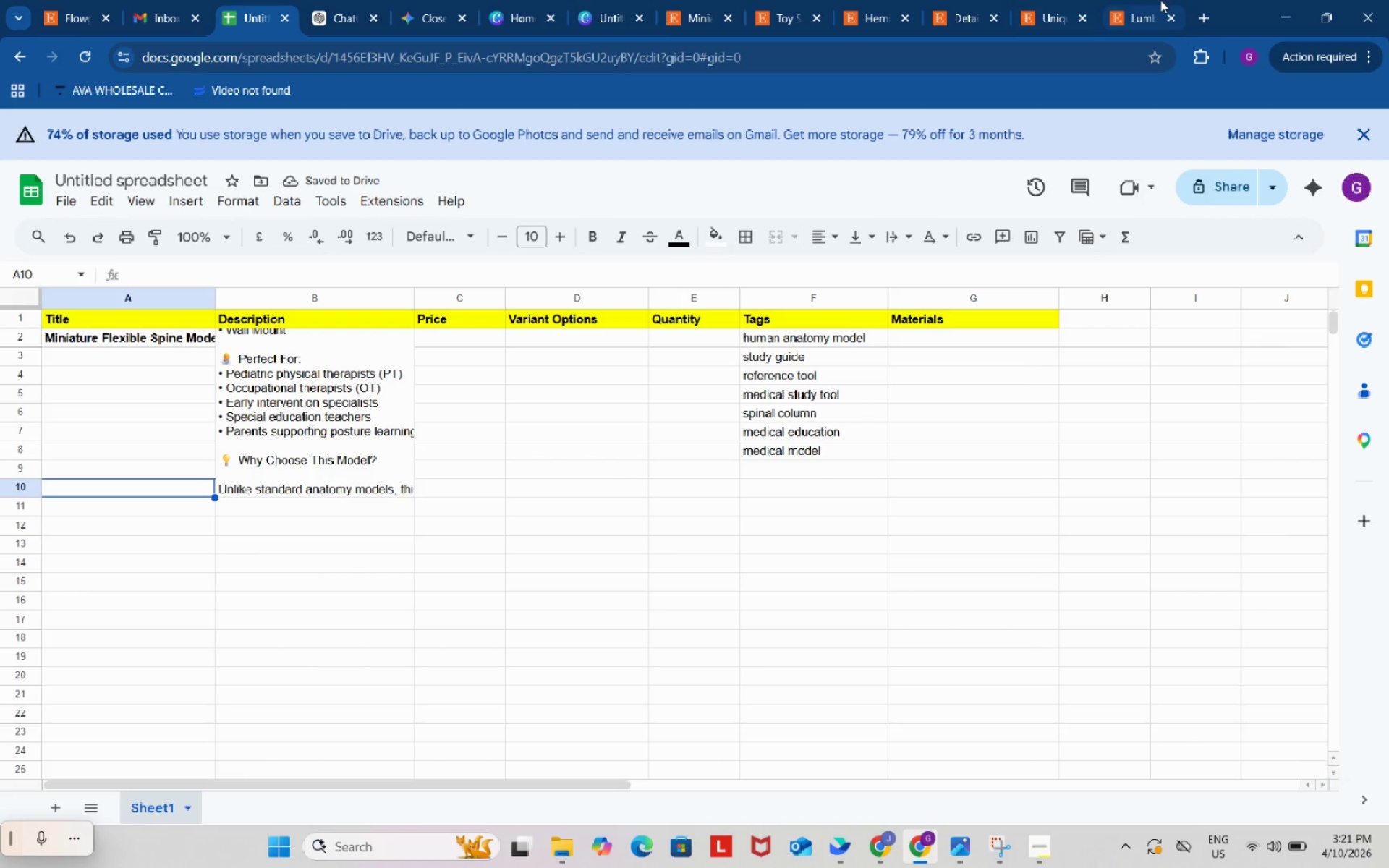 
left_click([1136, 0])
 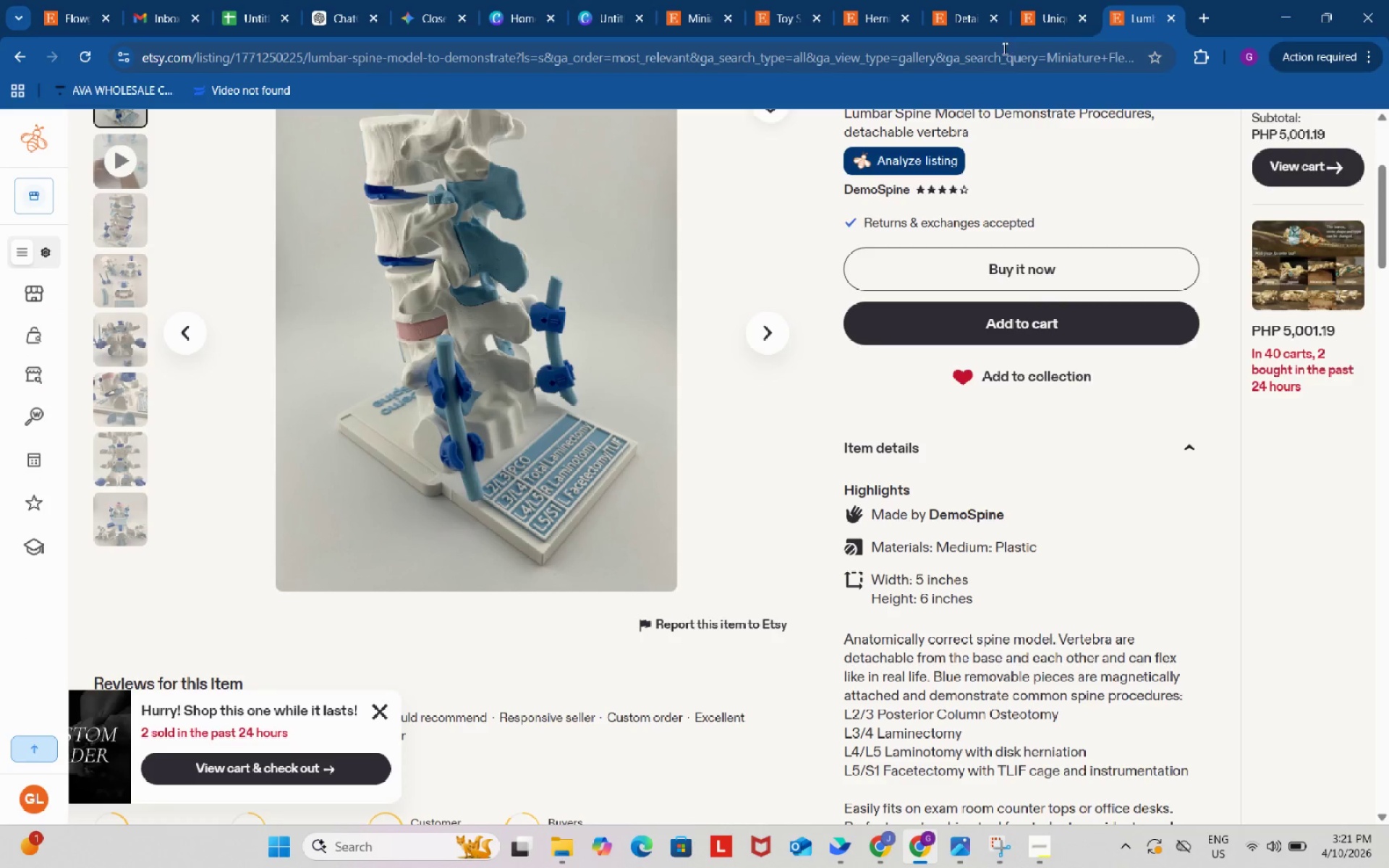 
left_click([1006, 61])
 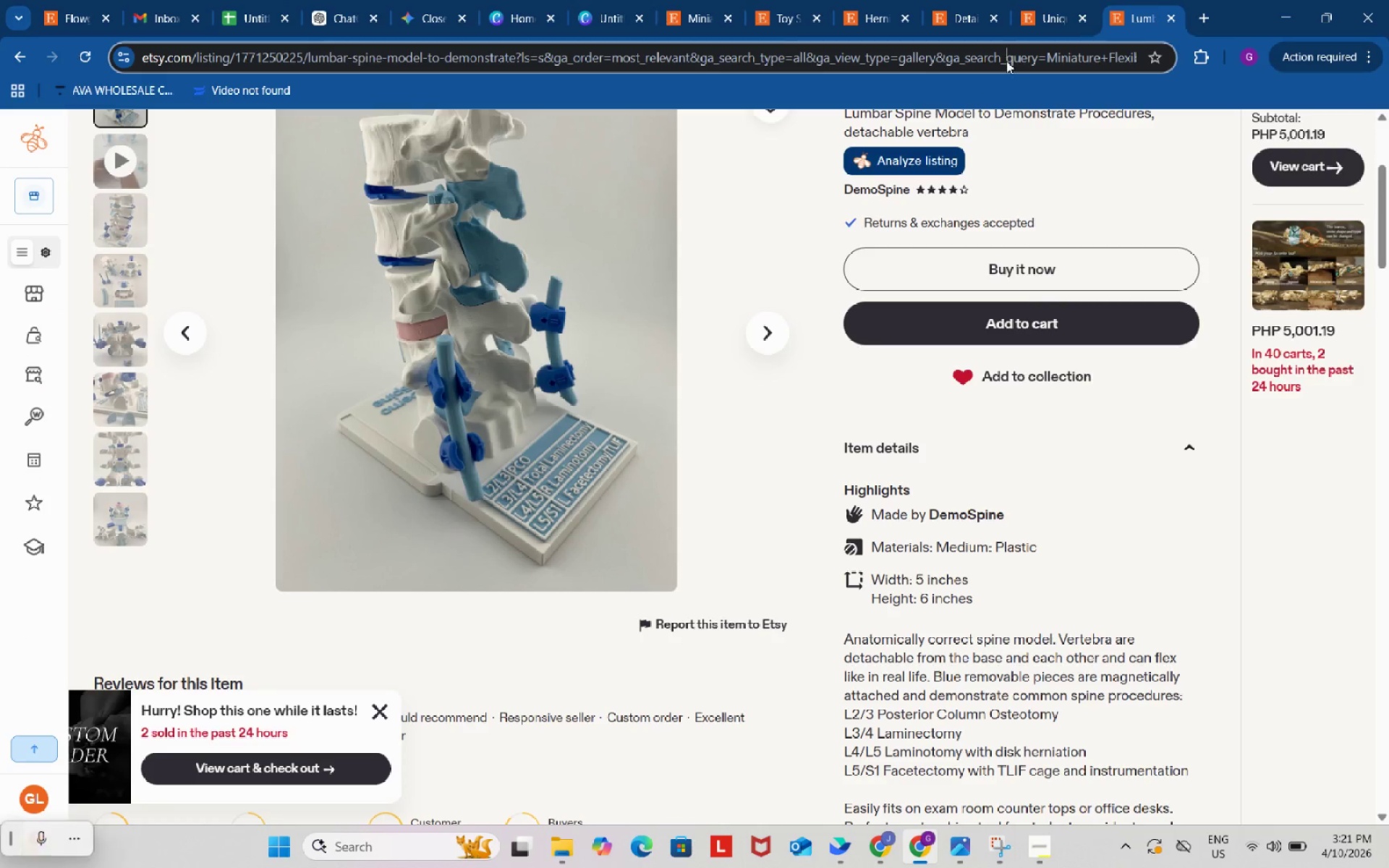 
key(Control+C)
 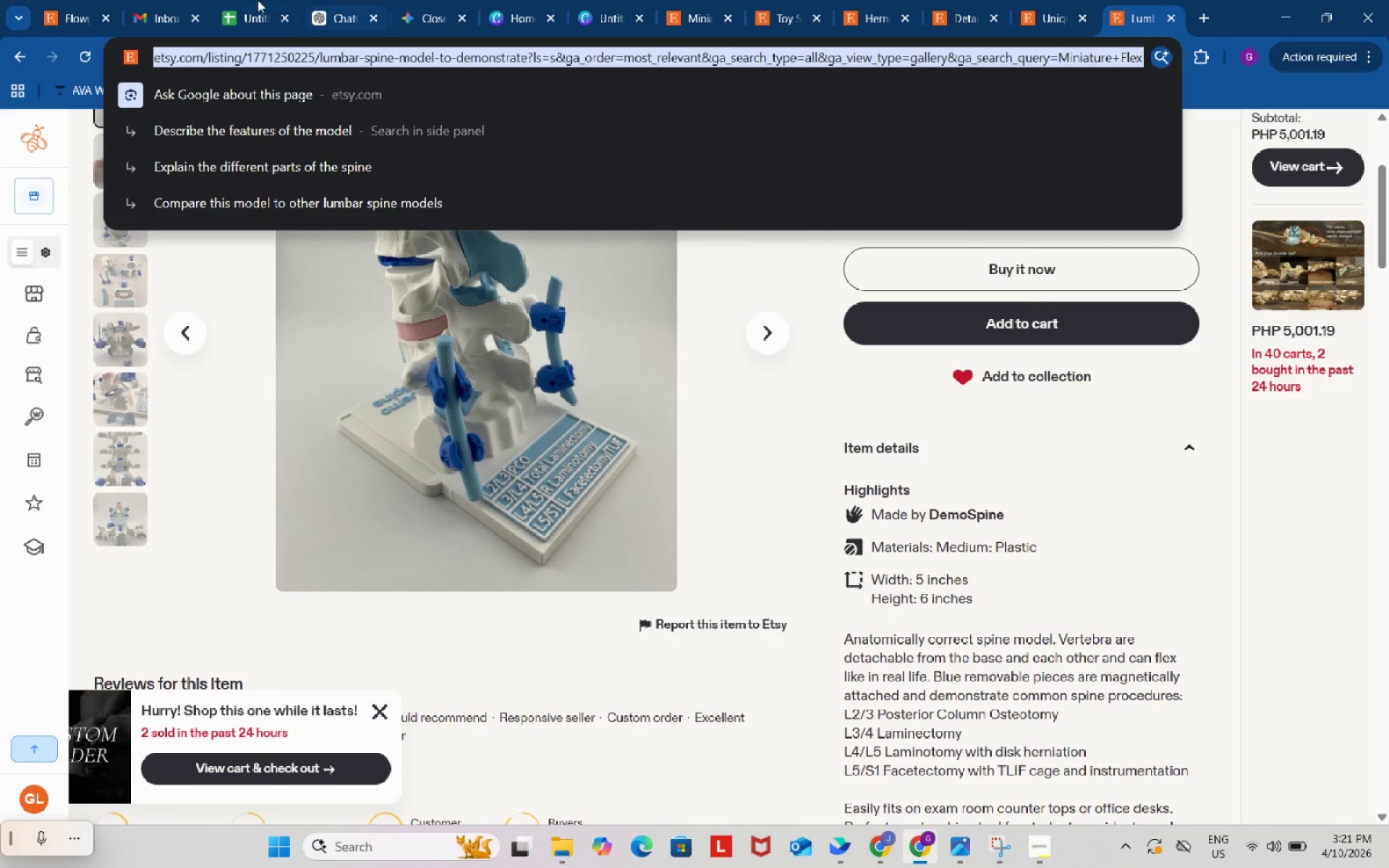 
left_click([238, 0])
 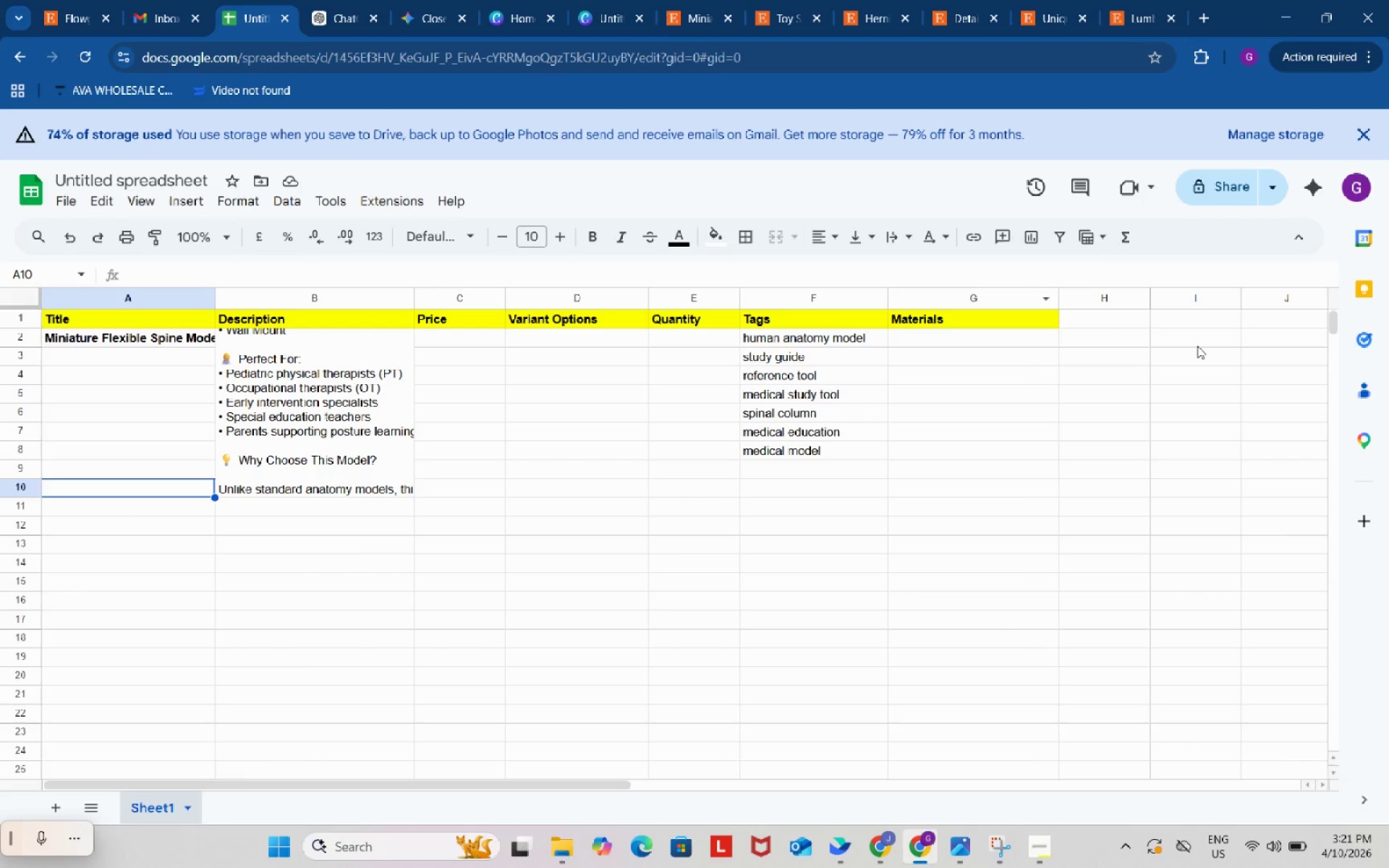 
left_click([1197, 348])
 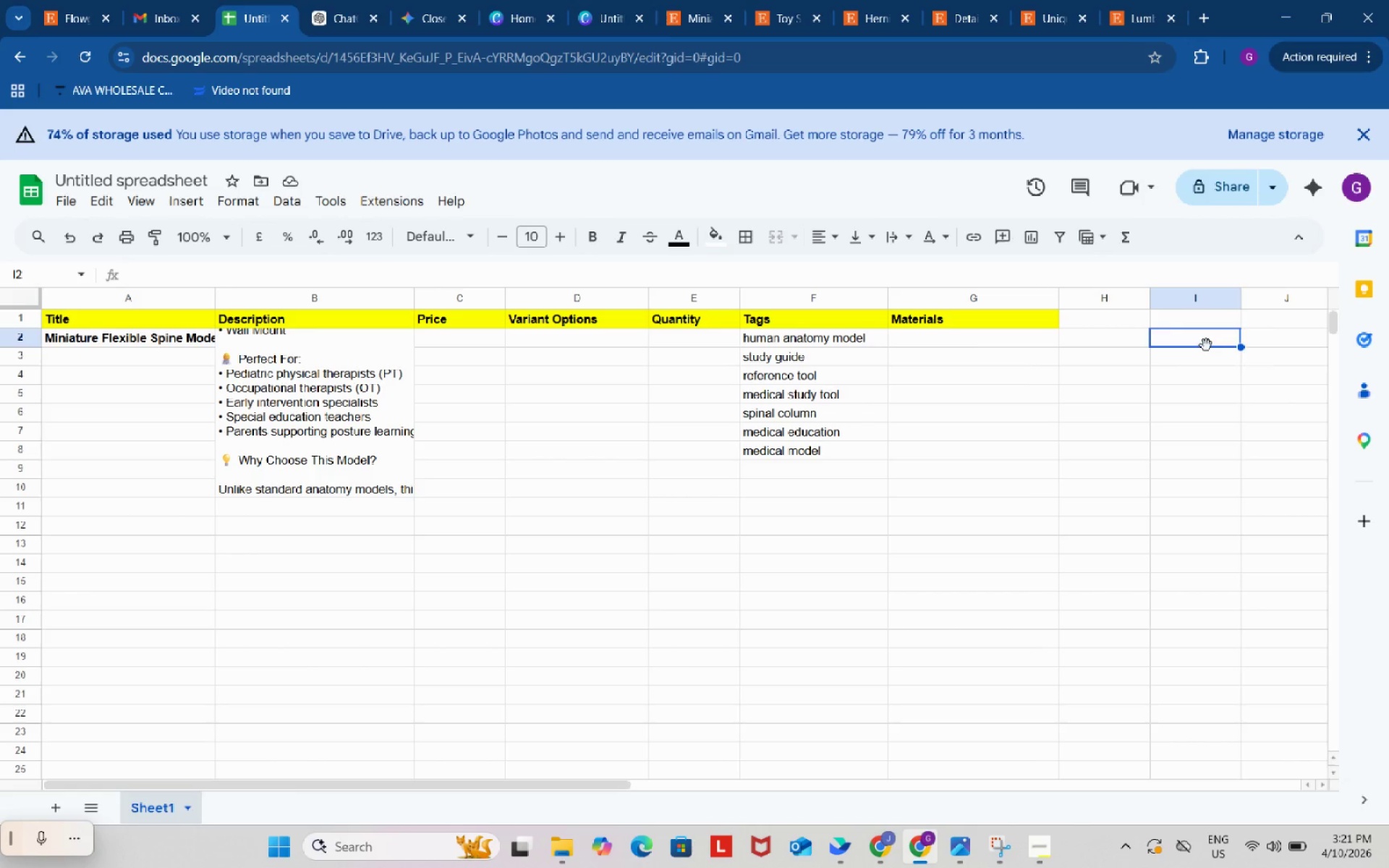 
key(Control+ControlLeft)
 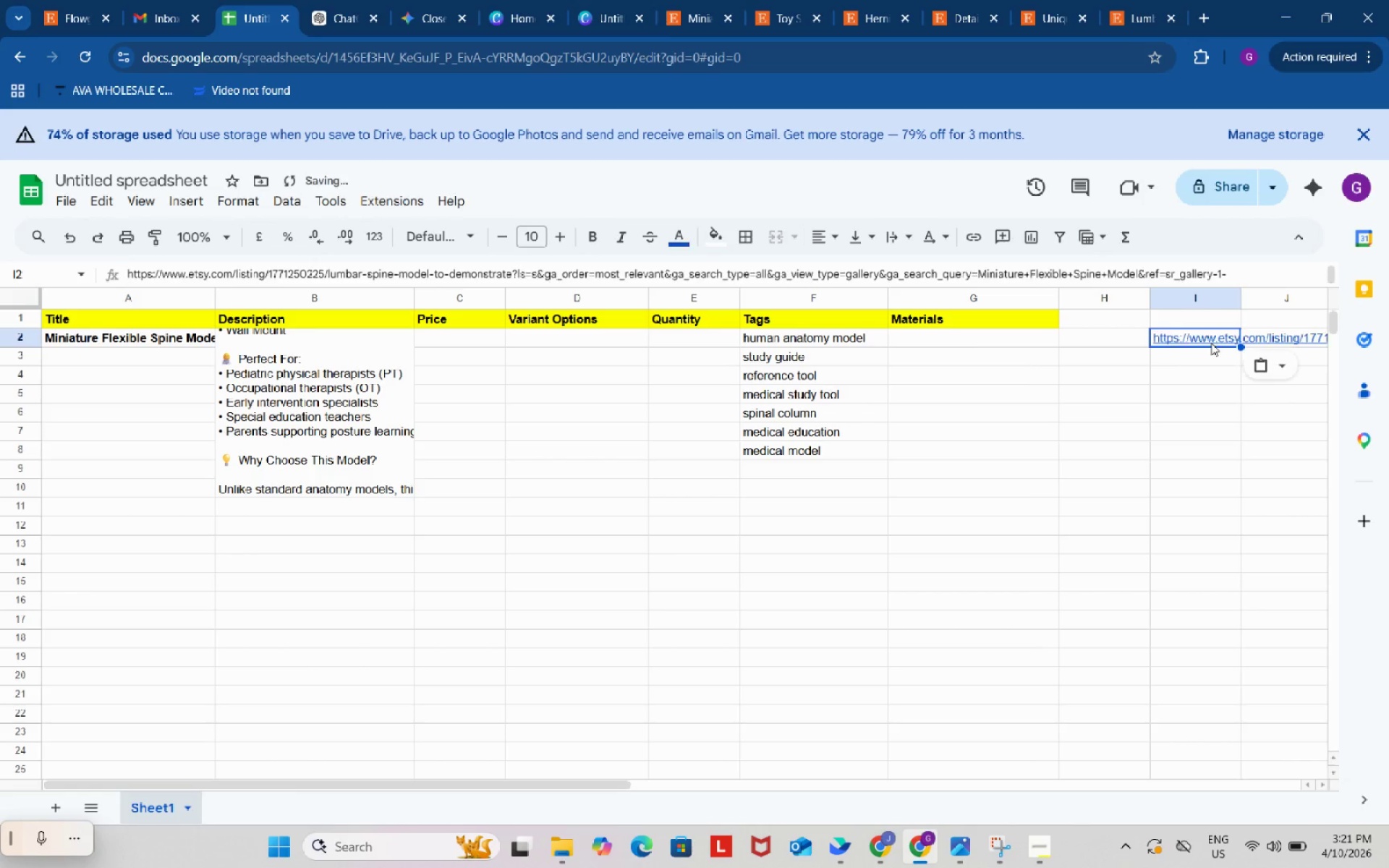 
key(Control+V)
 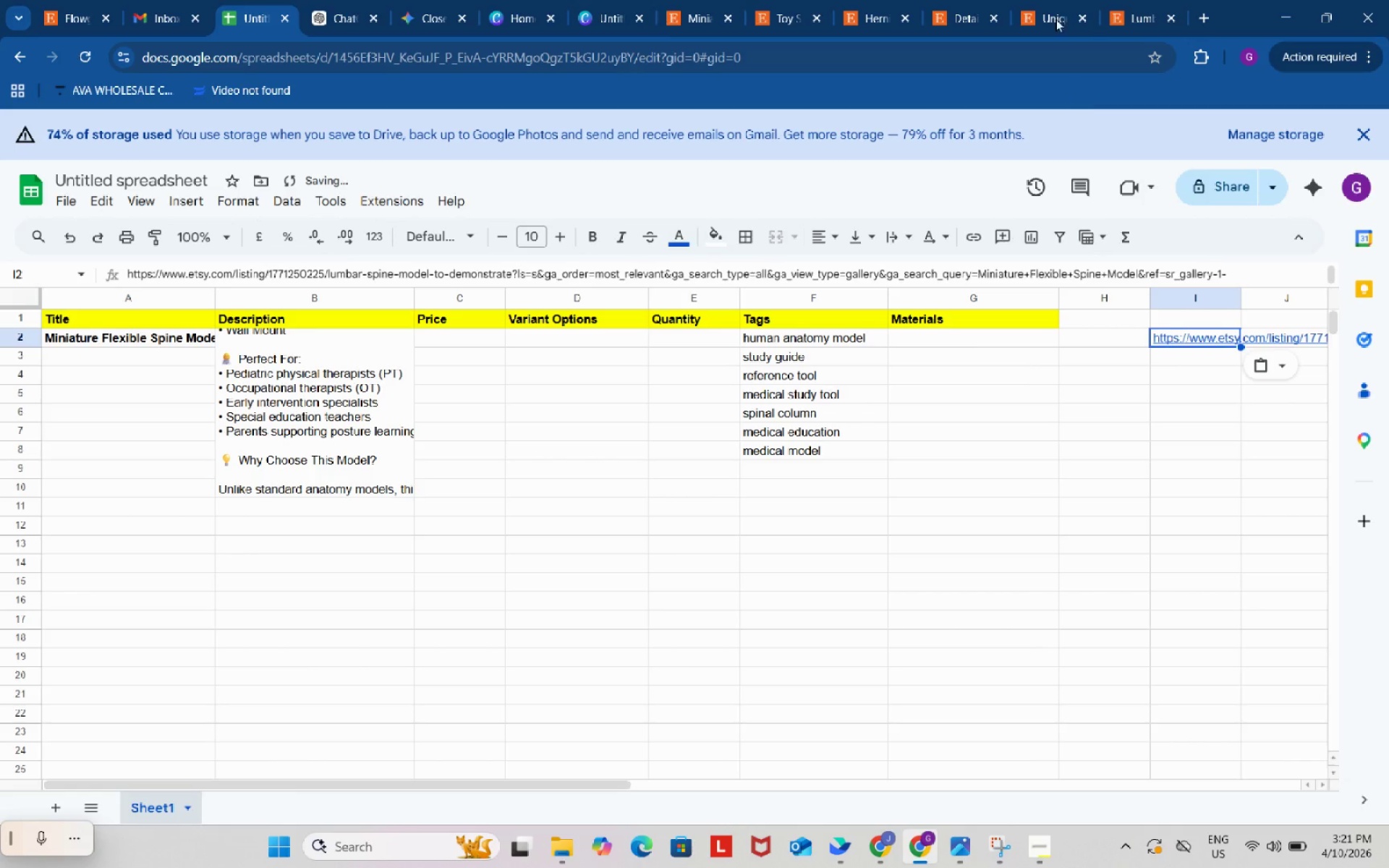 
left_click([1050, 7])
 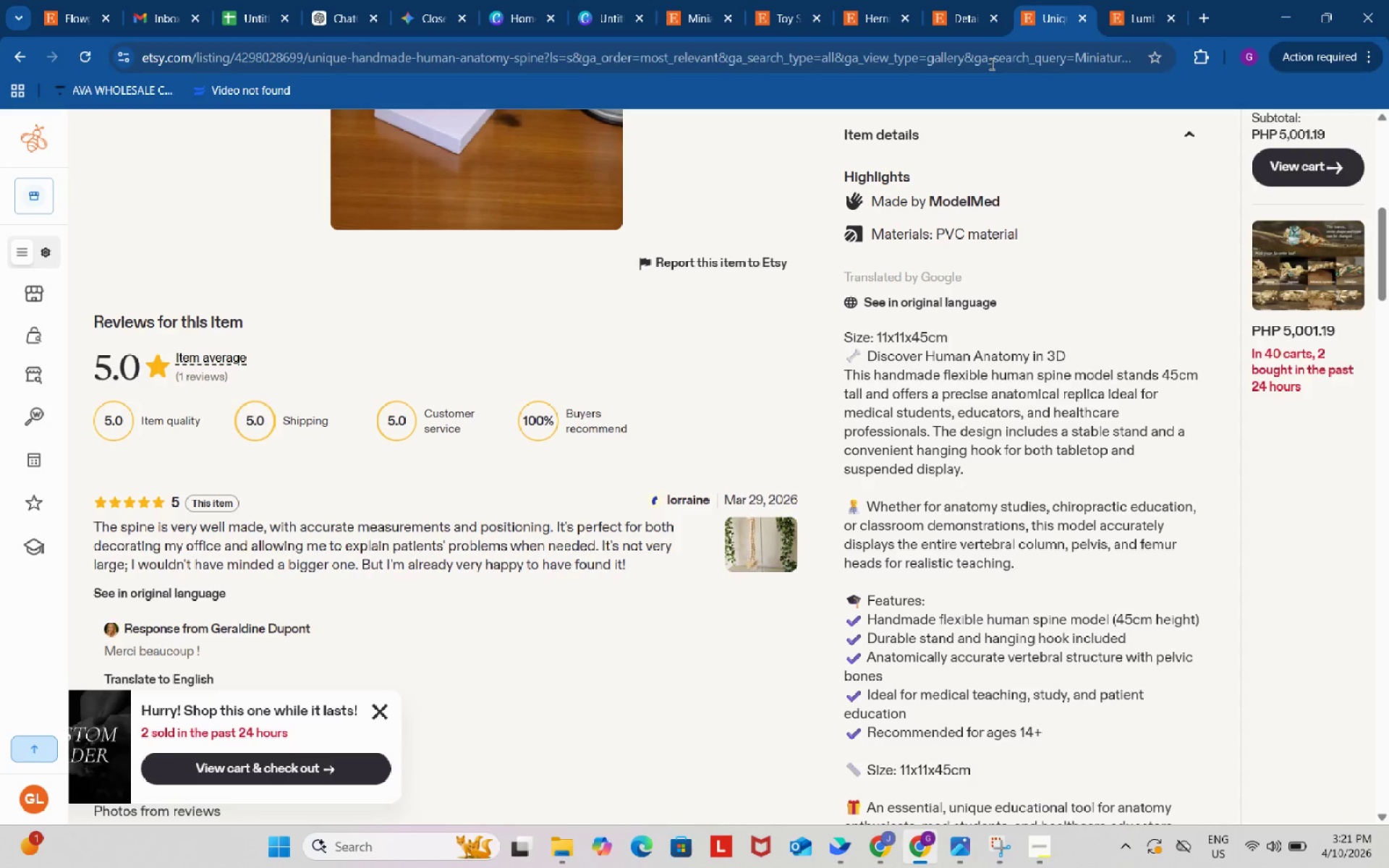 
left_click([990, 64])
 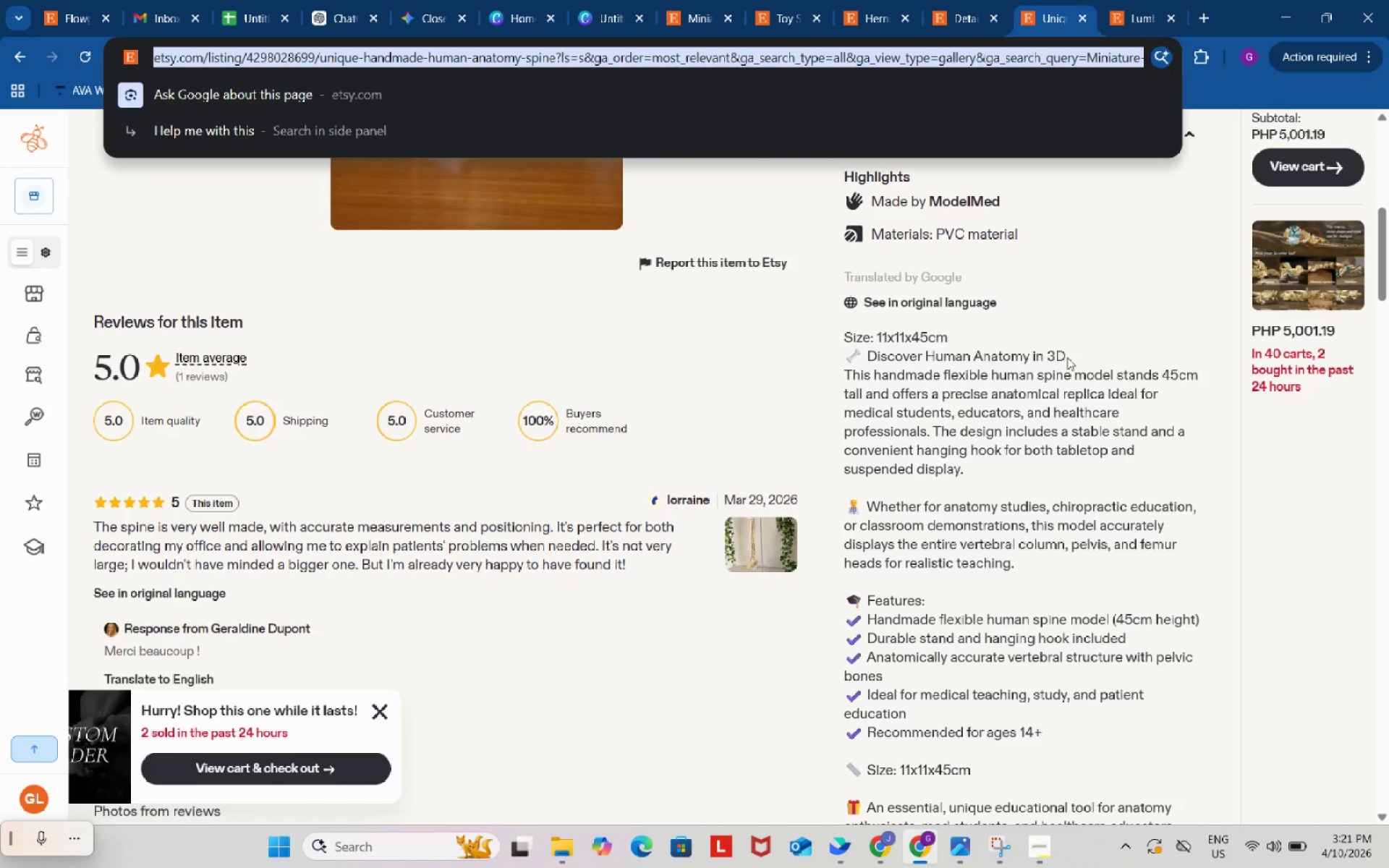 
key(Control+ControlLeft)
 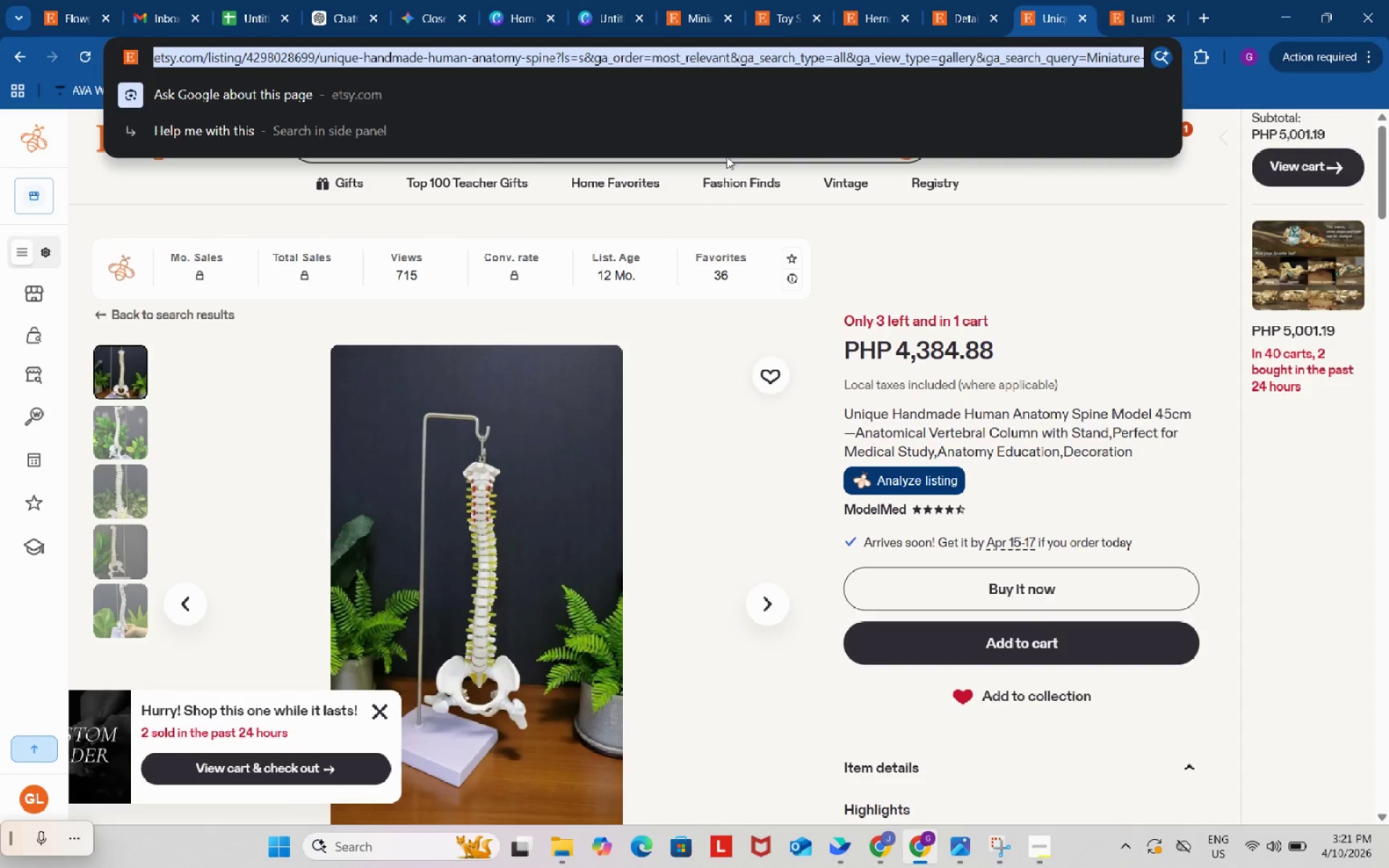 
key(Control+C)
 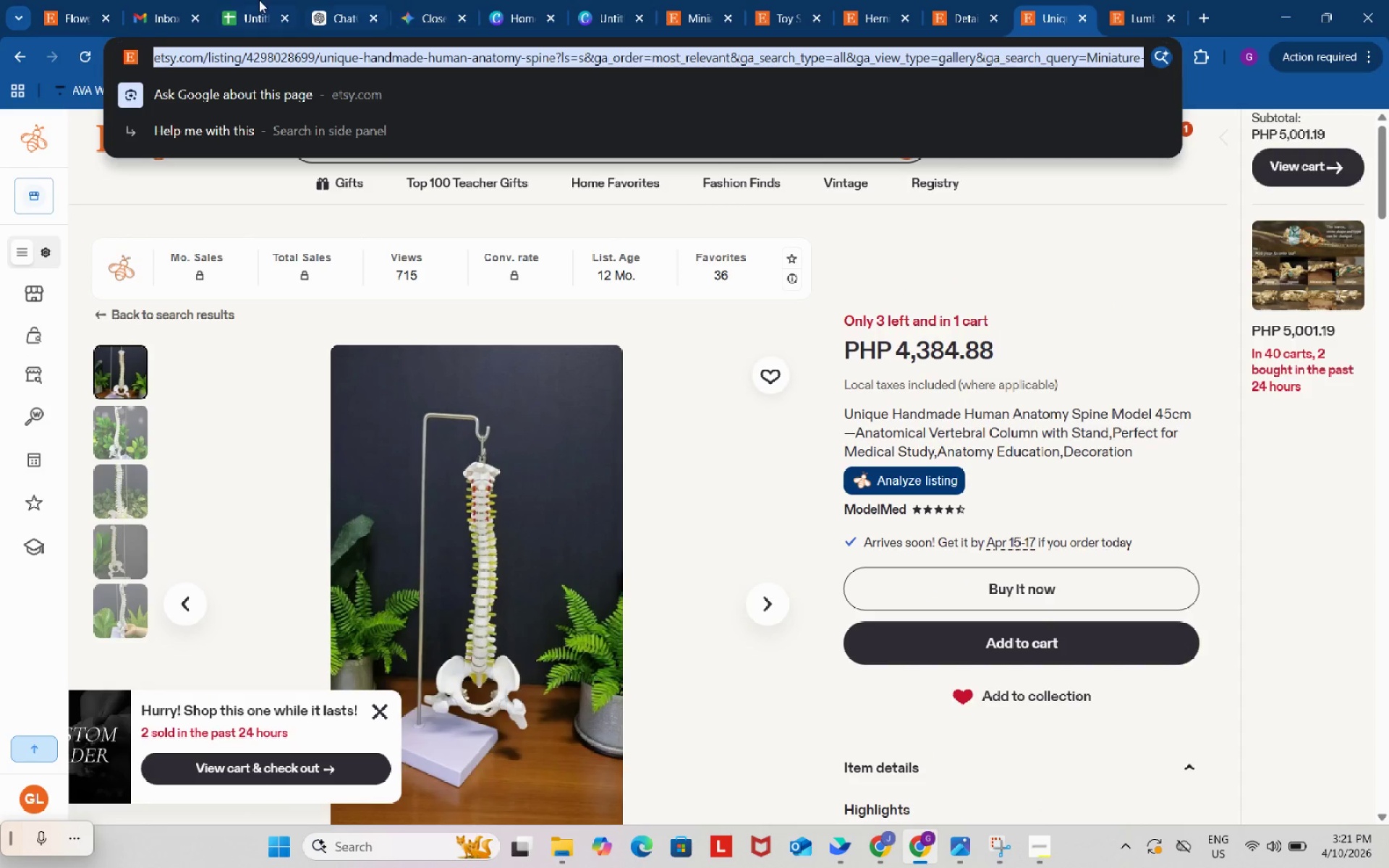 
scroll: coordinate [1066, 369], scroll_direction: up, amount: 7.0
 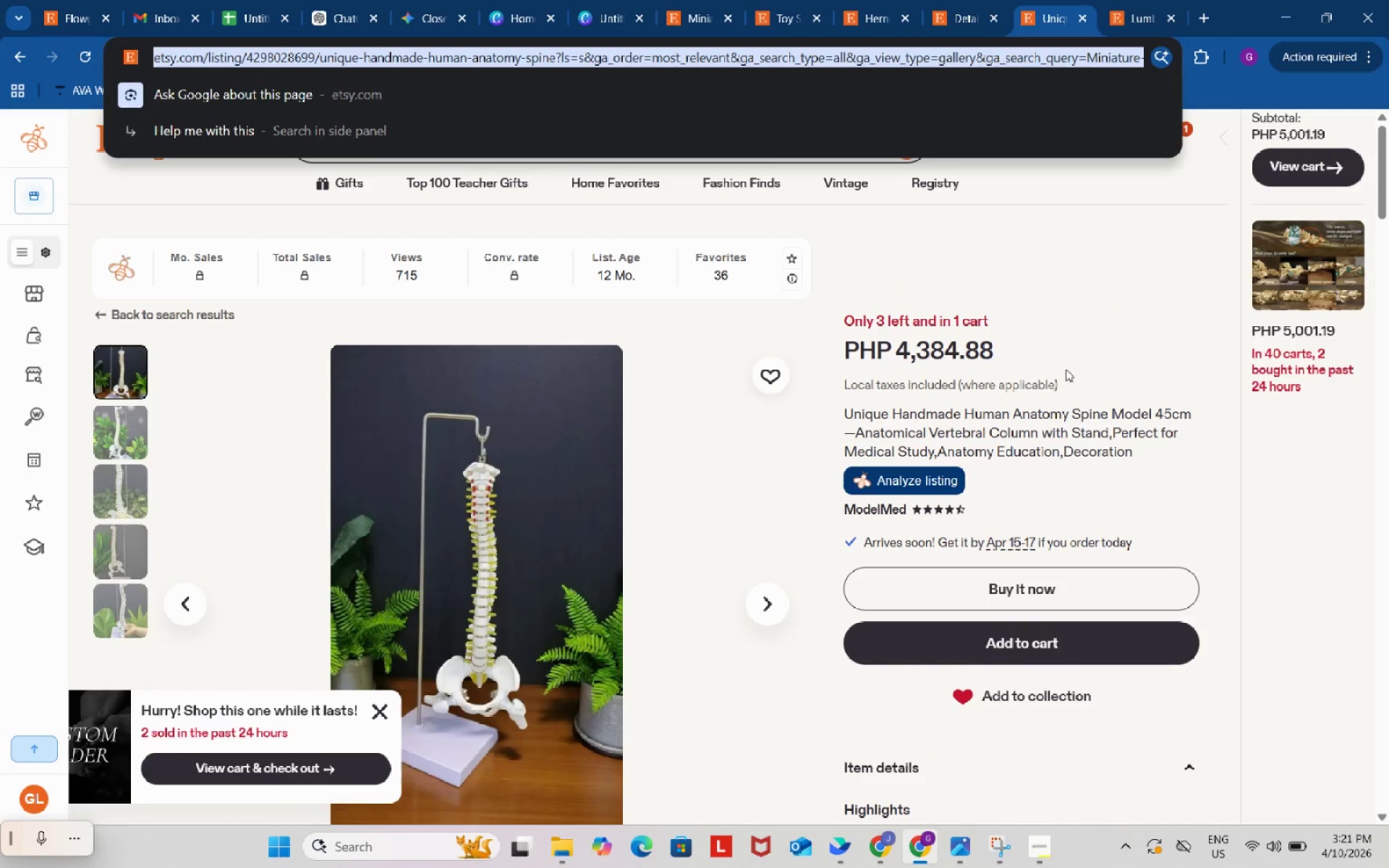 
left_click([259, 0])
 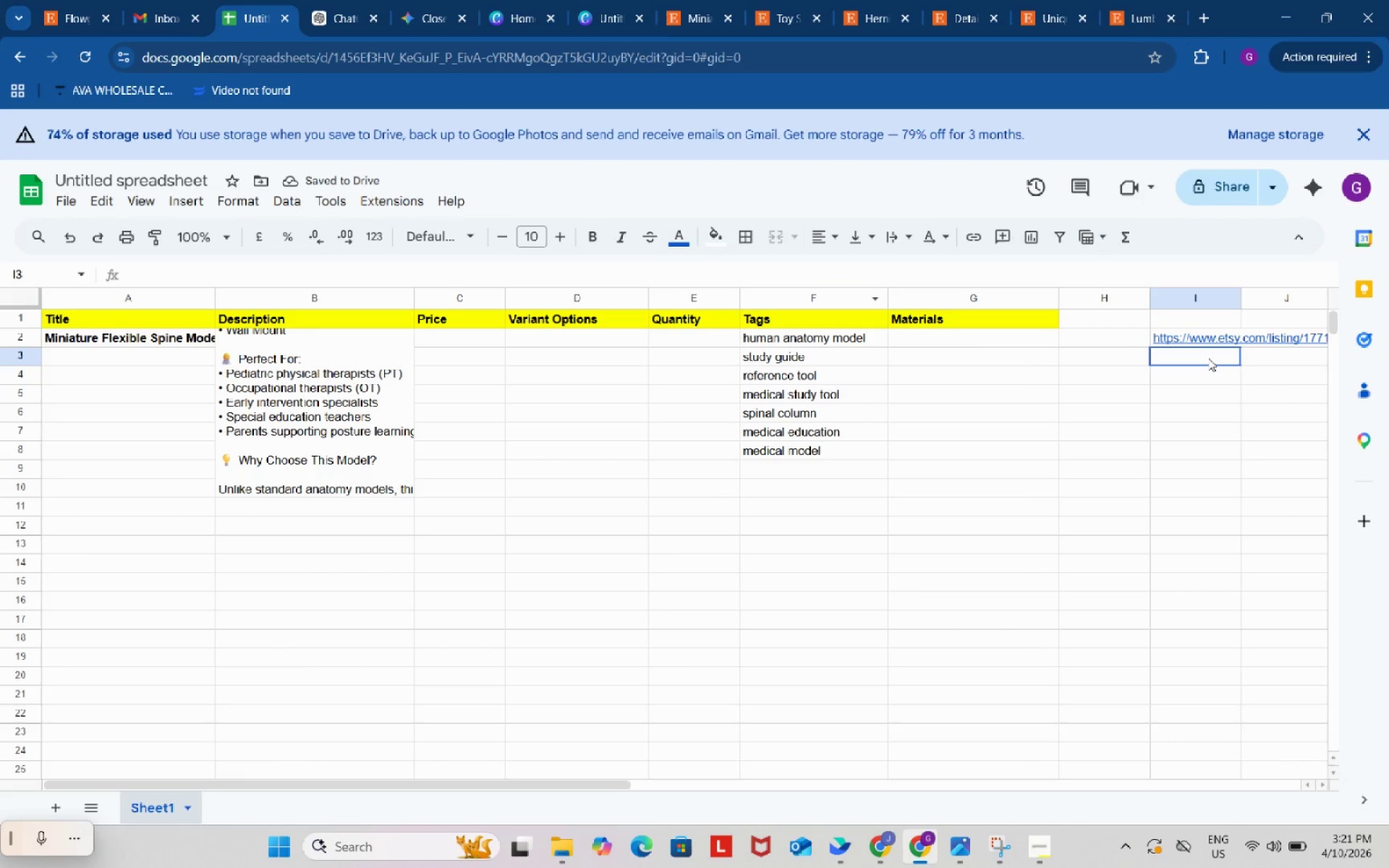 
left_click([1208, 358])
 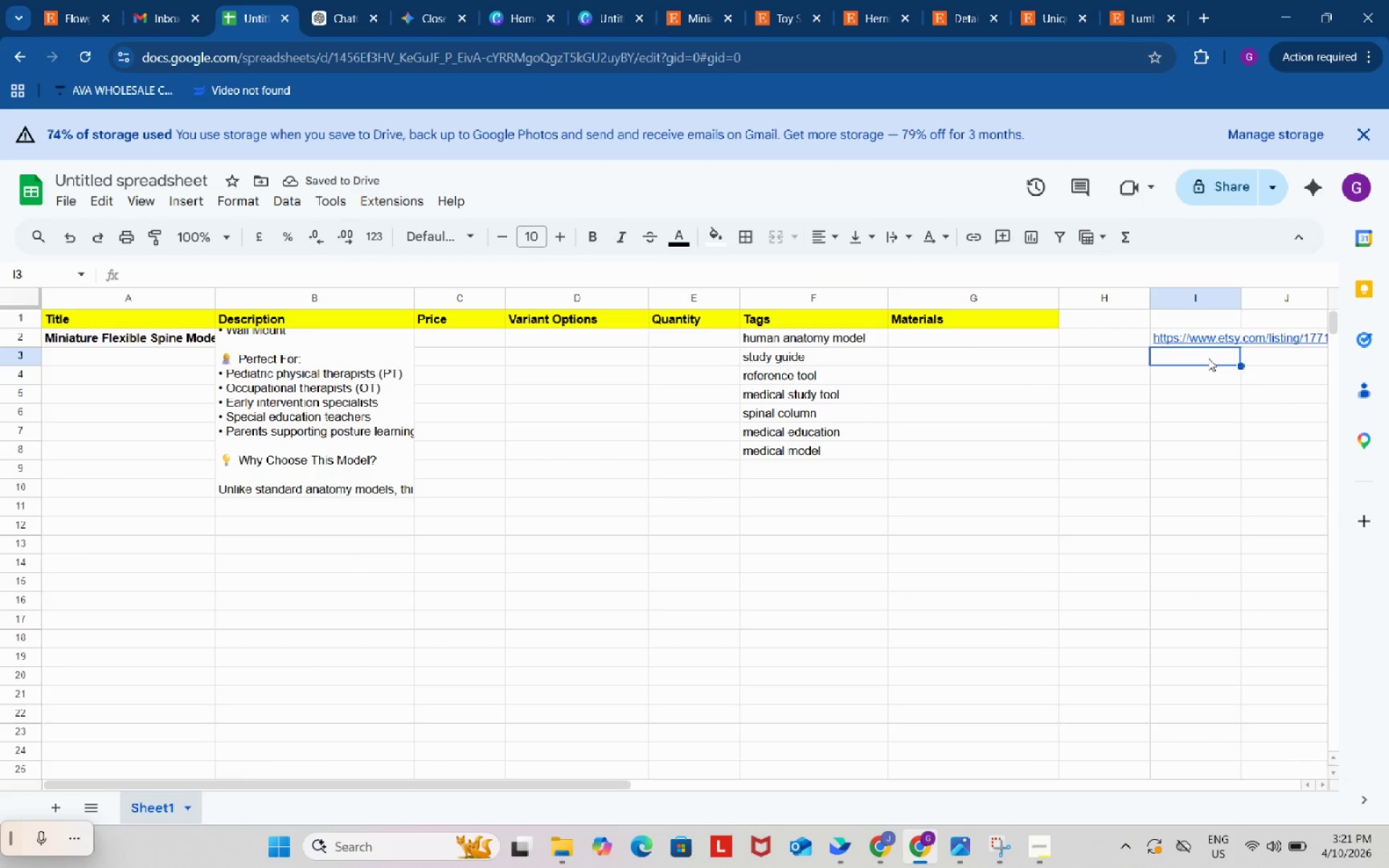 
key(Control+ControlLeft)
 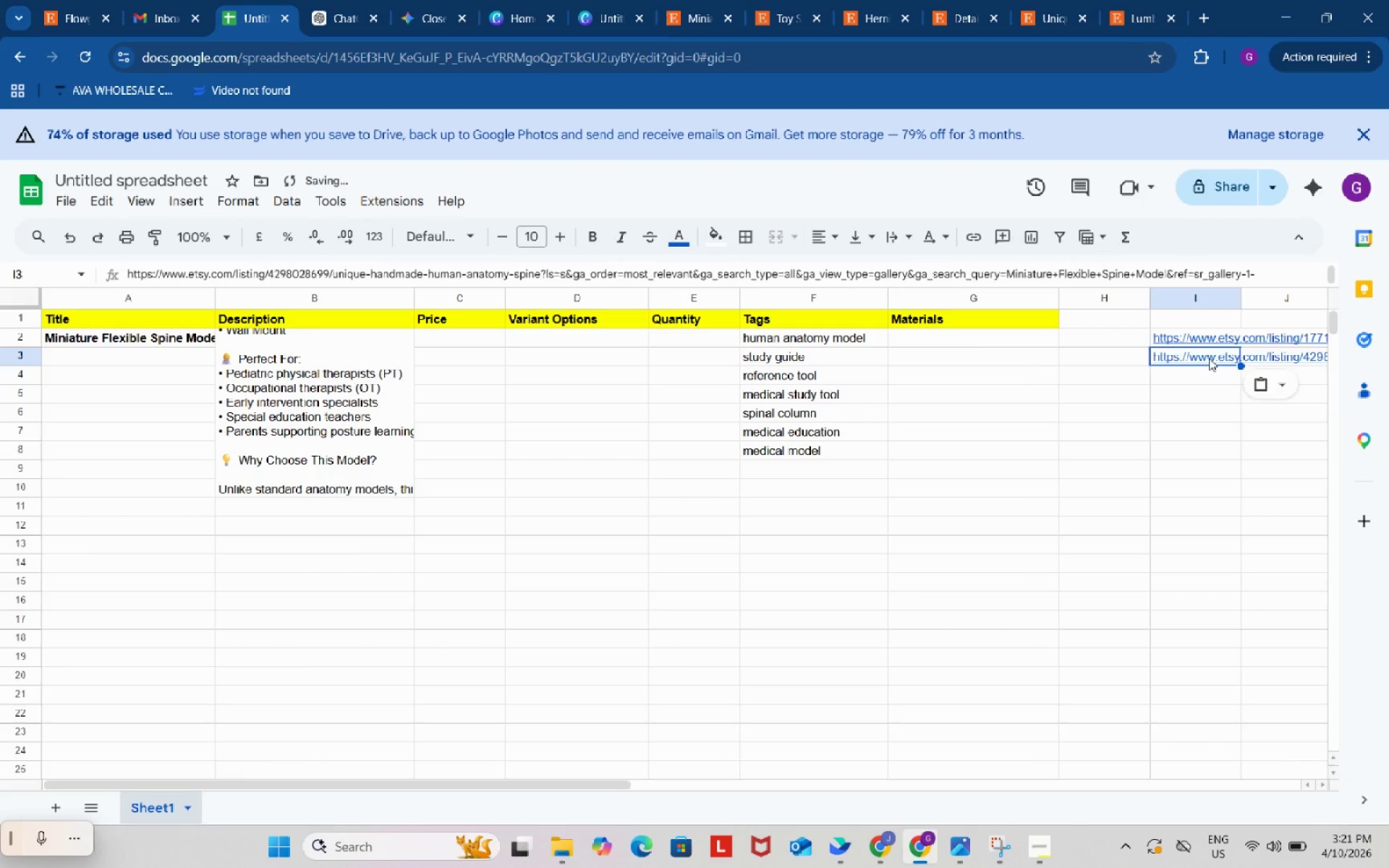 
key(Control+V)
 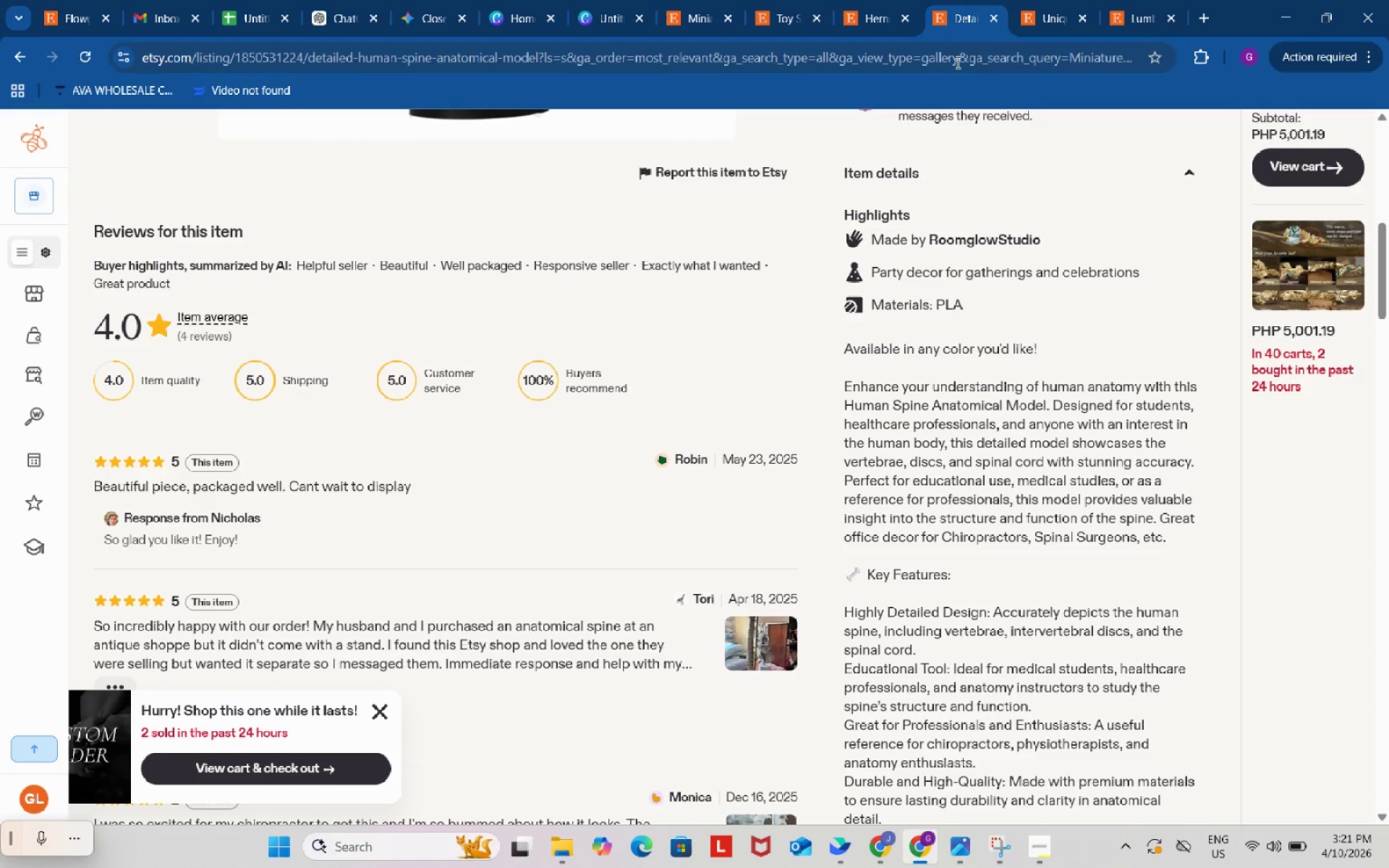 
double_click([957, 66])